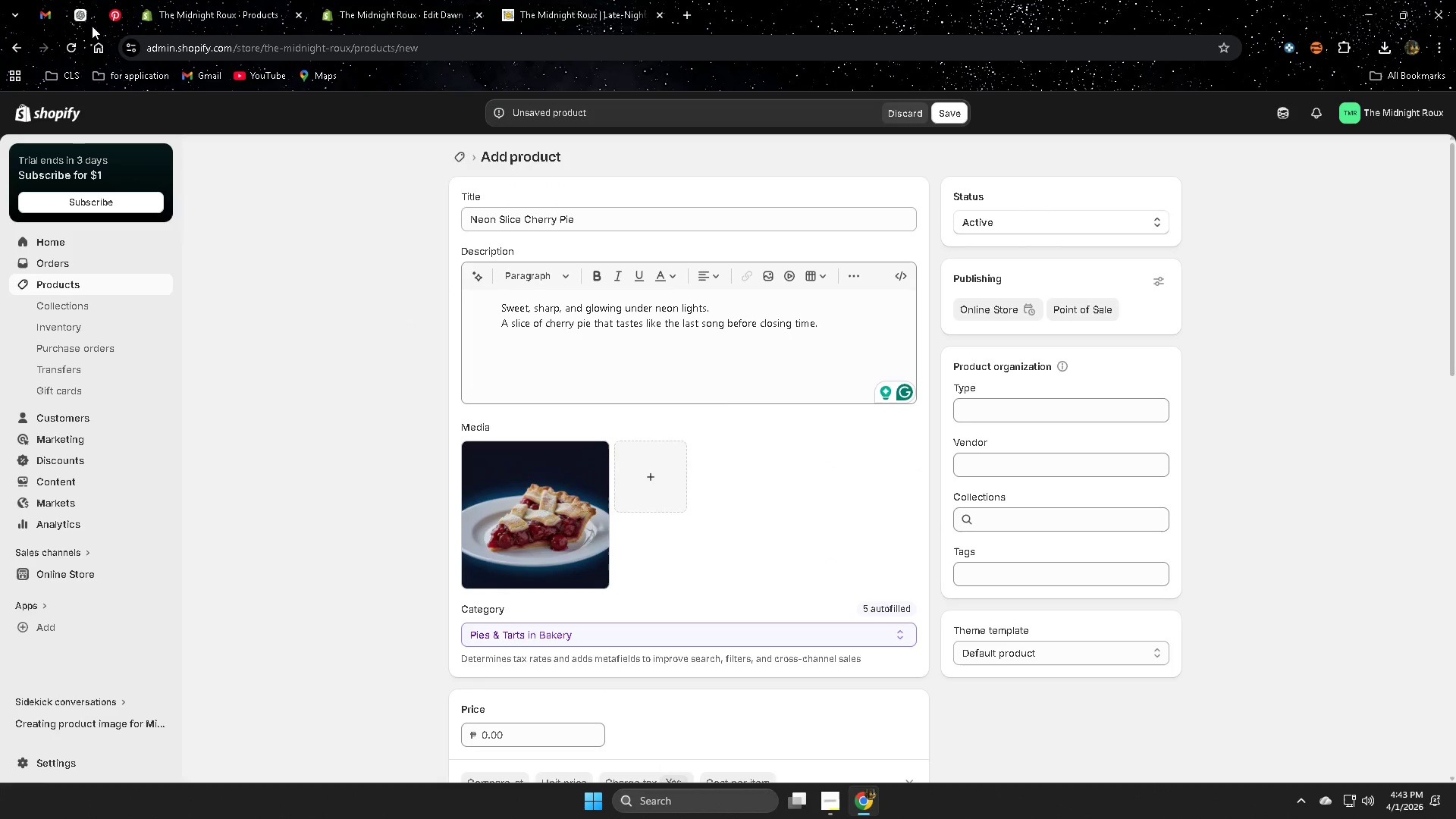 
left_click([79, 18])
 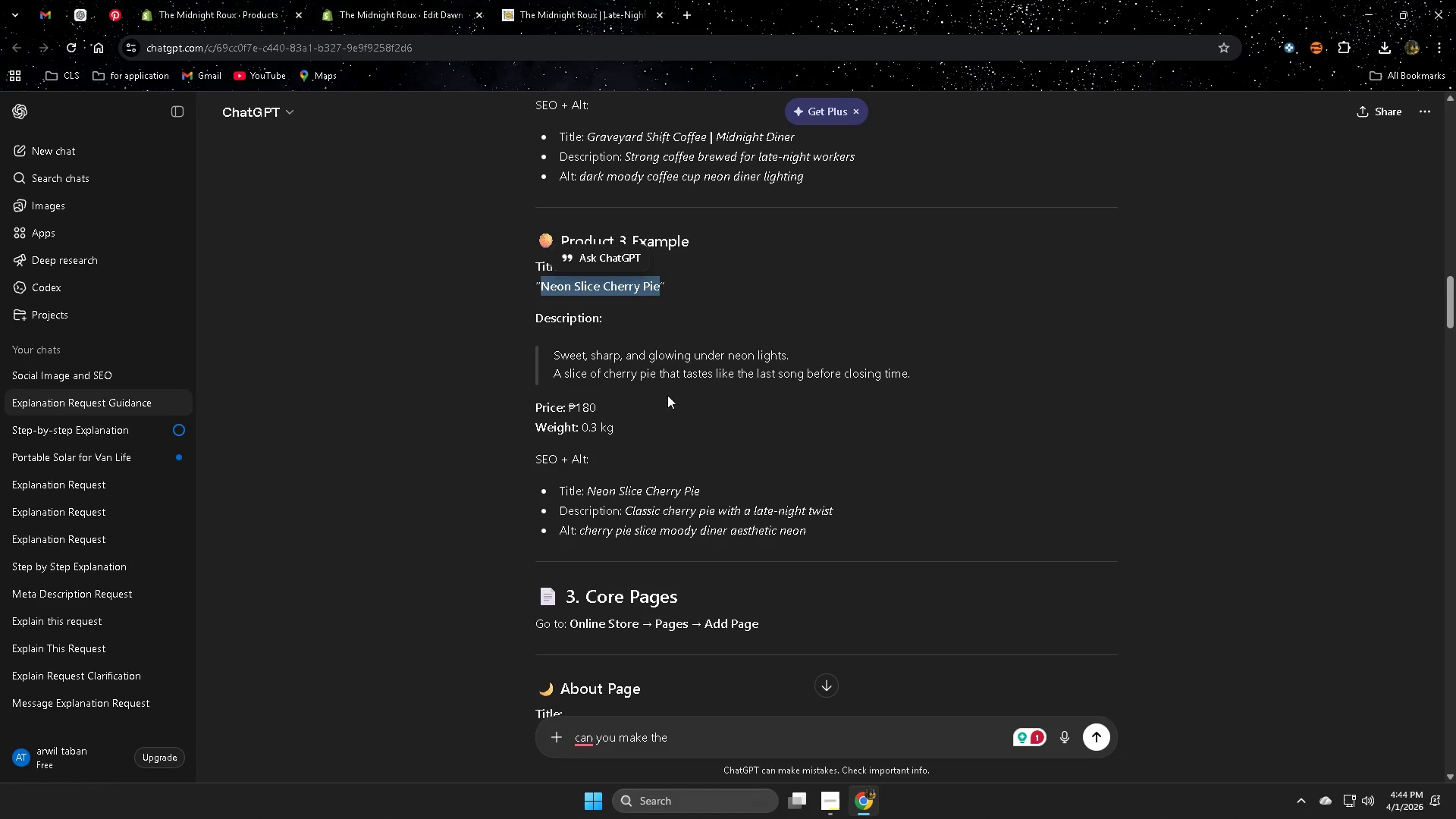 
left_click([556, 356])
 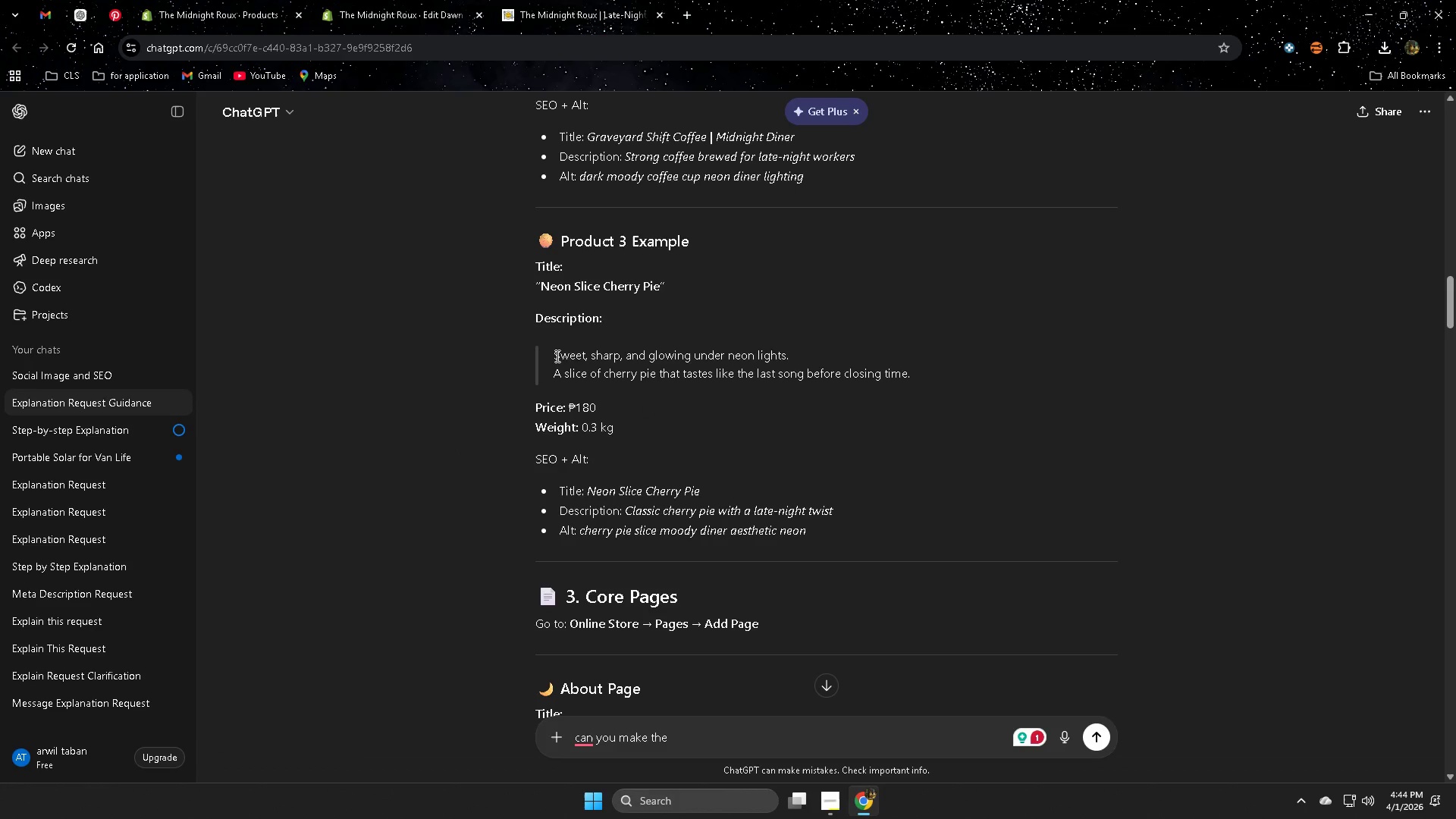 
left_click_drag(start_coordinate=[556, 356], to_coordinate=[902, 381])
 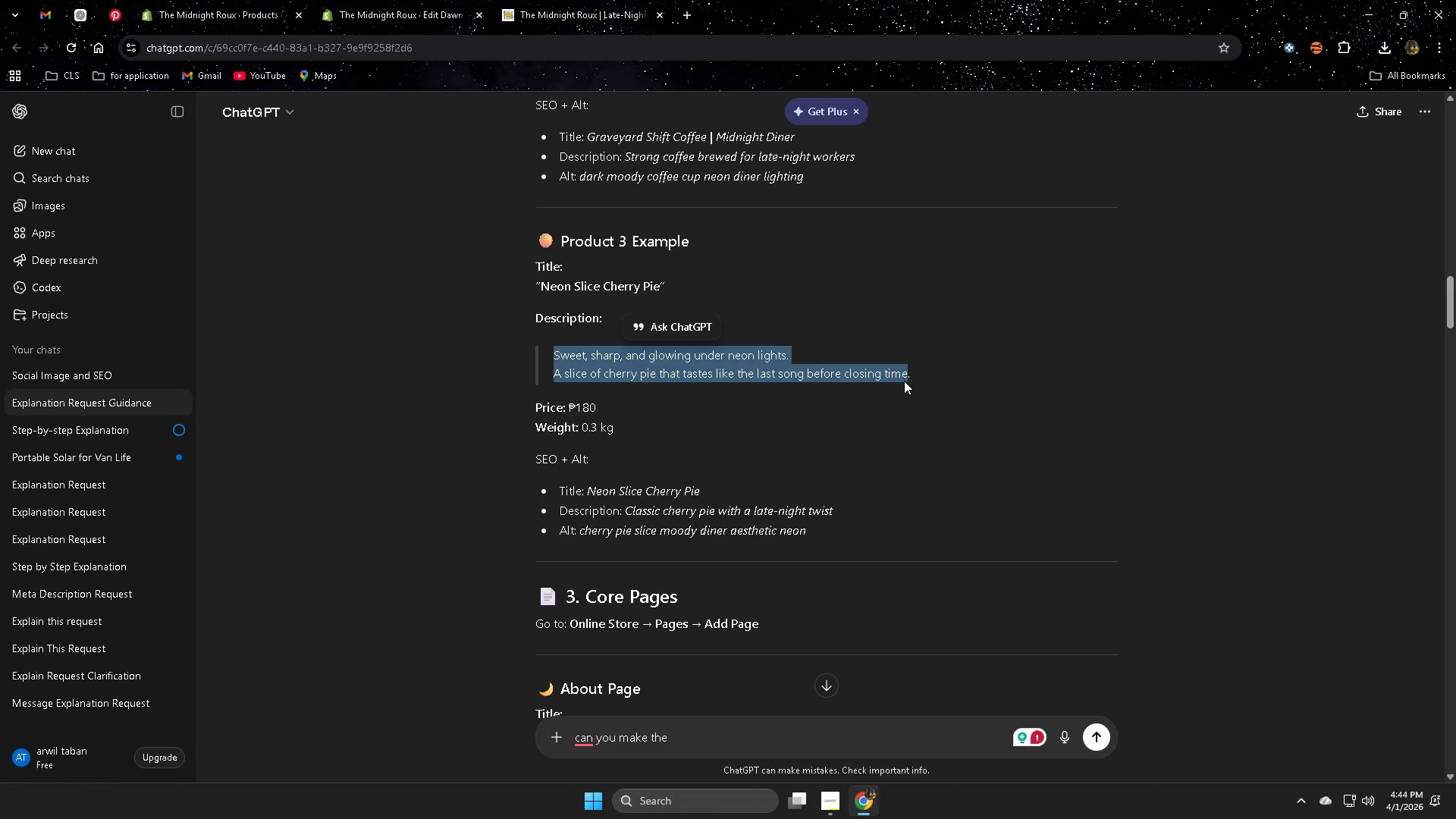 
key(Control+C)
 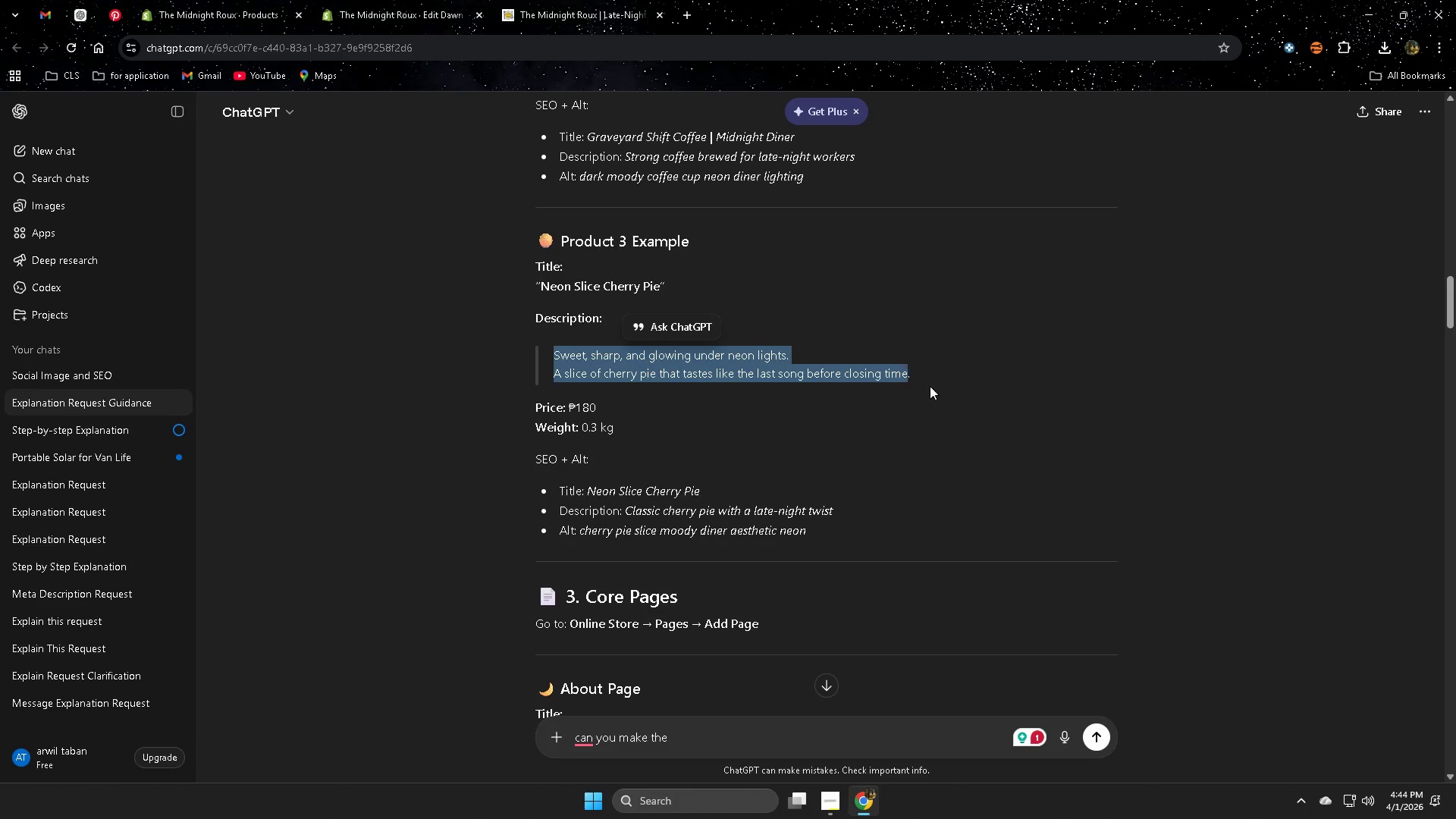 
left_click([923, 389])
 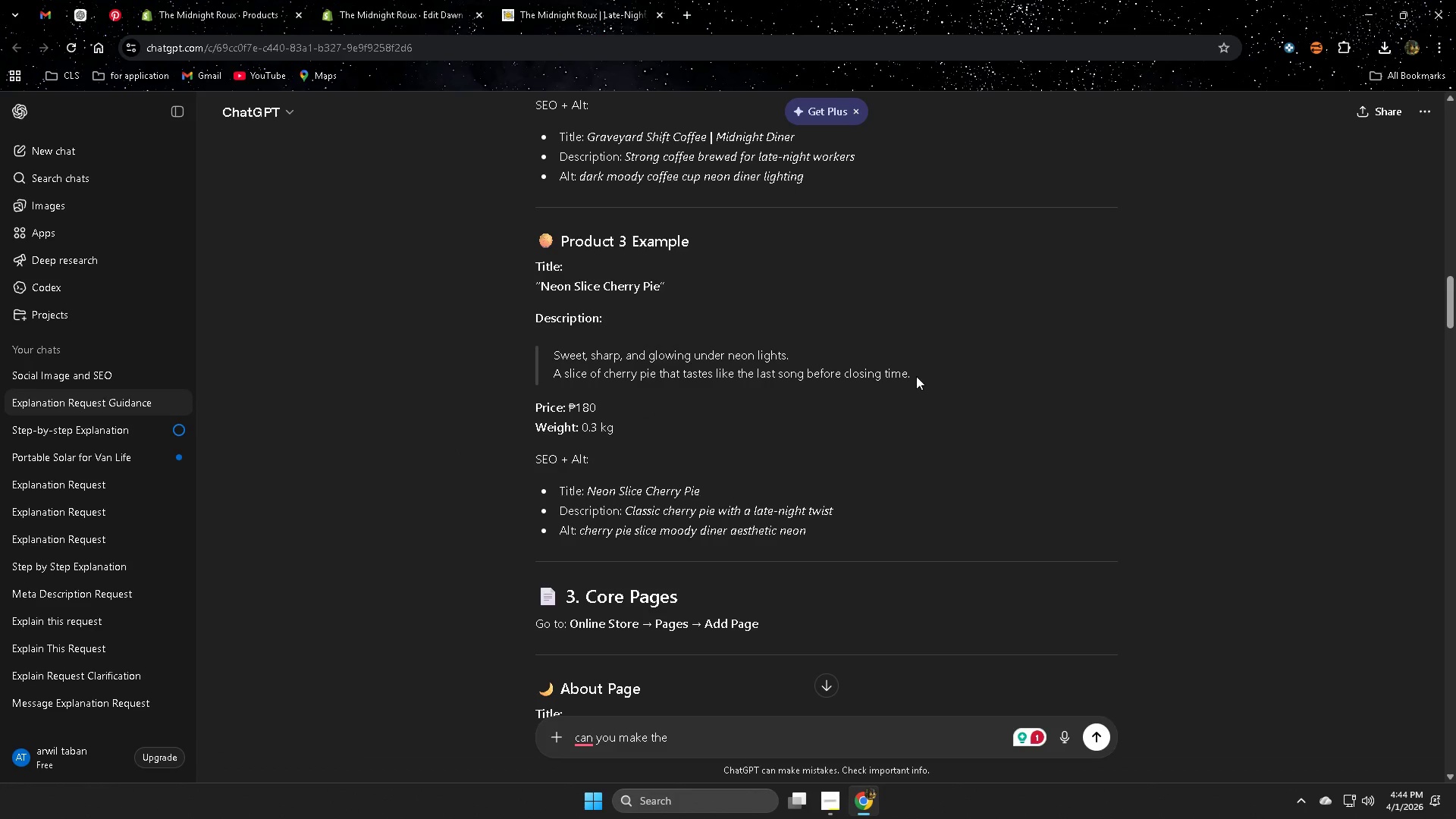 
left_click_drag(start_coordinate=[915, 375], to_coordinate=[548, 356])
 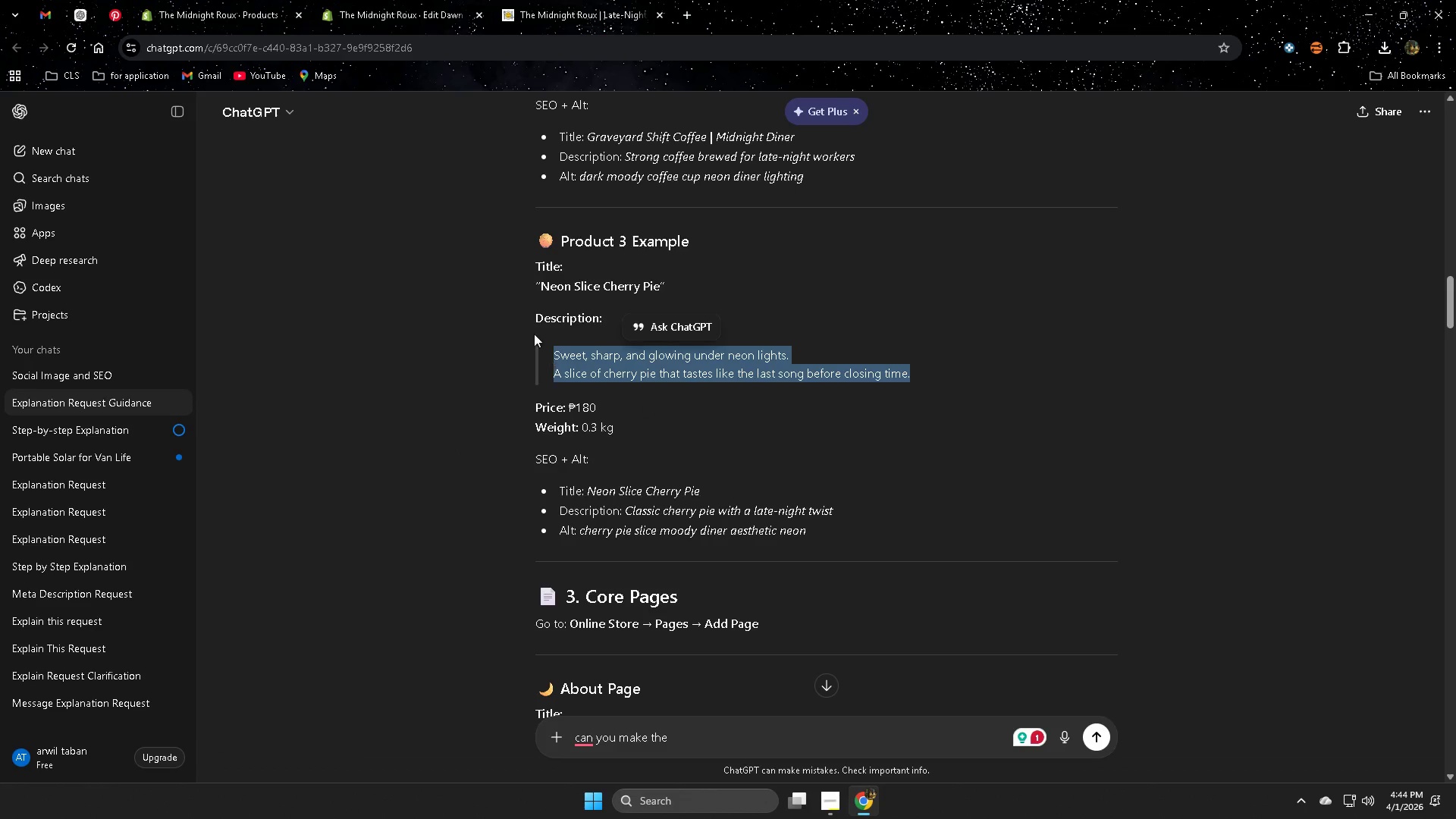 
key(Control+ControlLeft)
 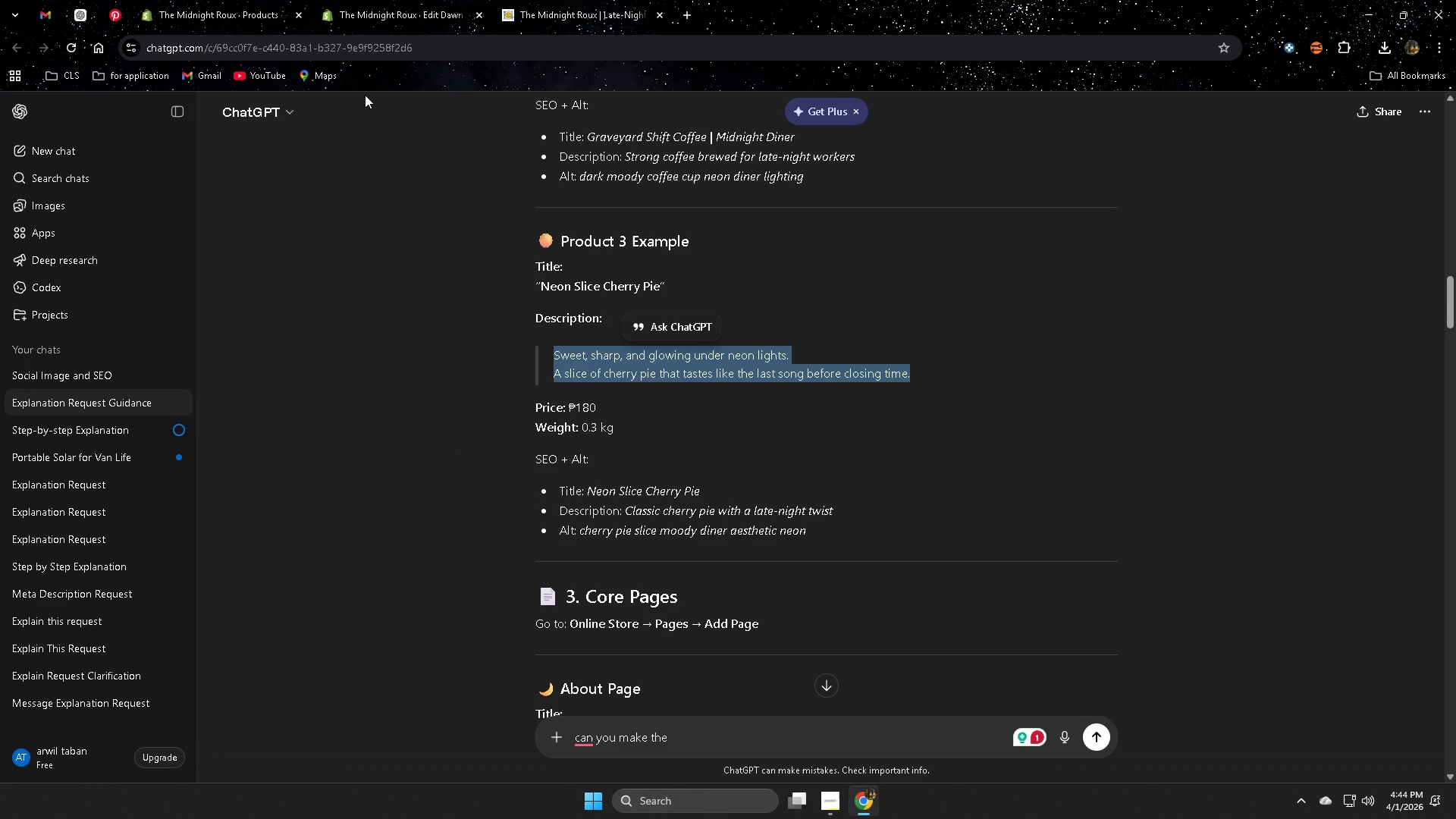 
key(Control+C)
 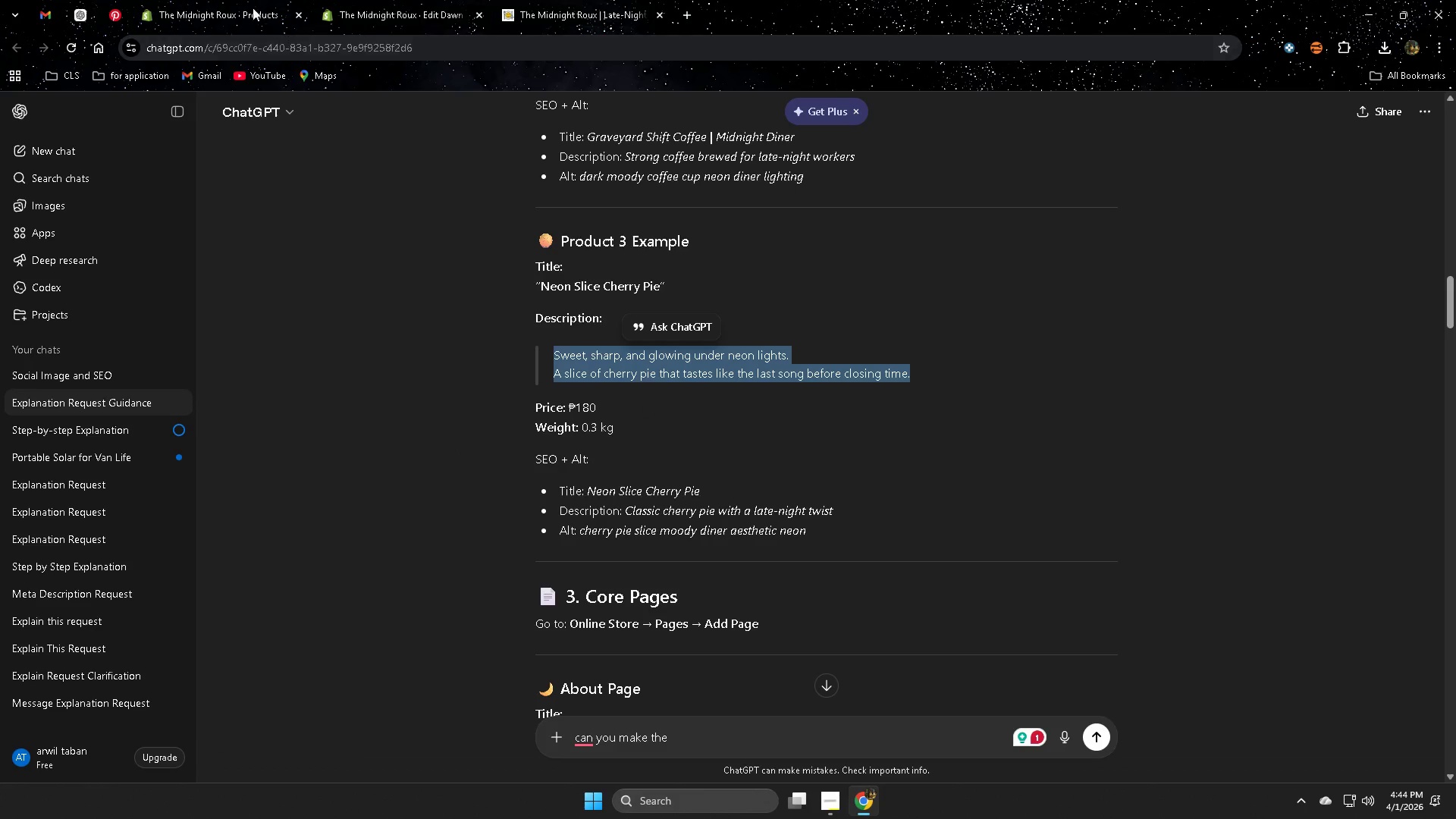 
left_click([235, 0])
 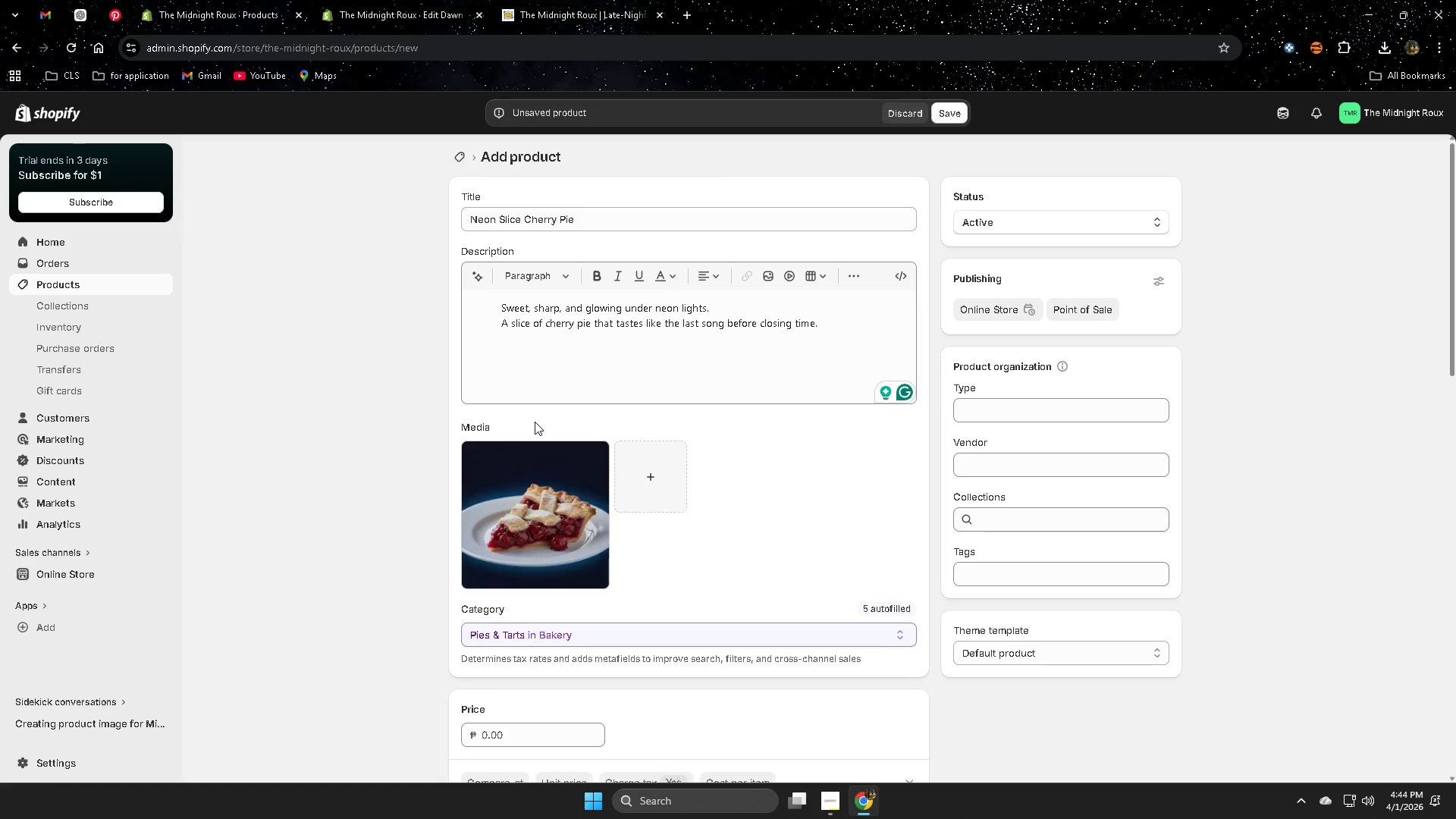 
scroll: coordinate [397, 517], scroll_direction: down, amount: 1.0
 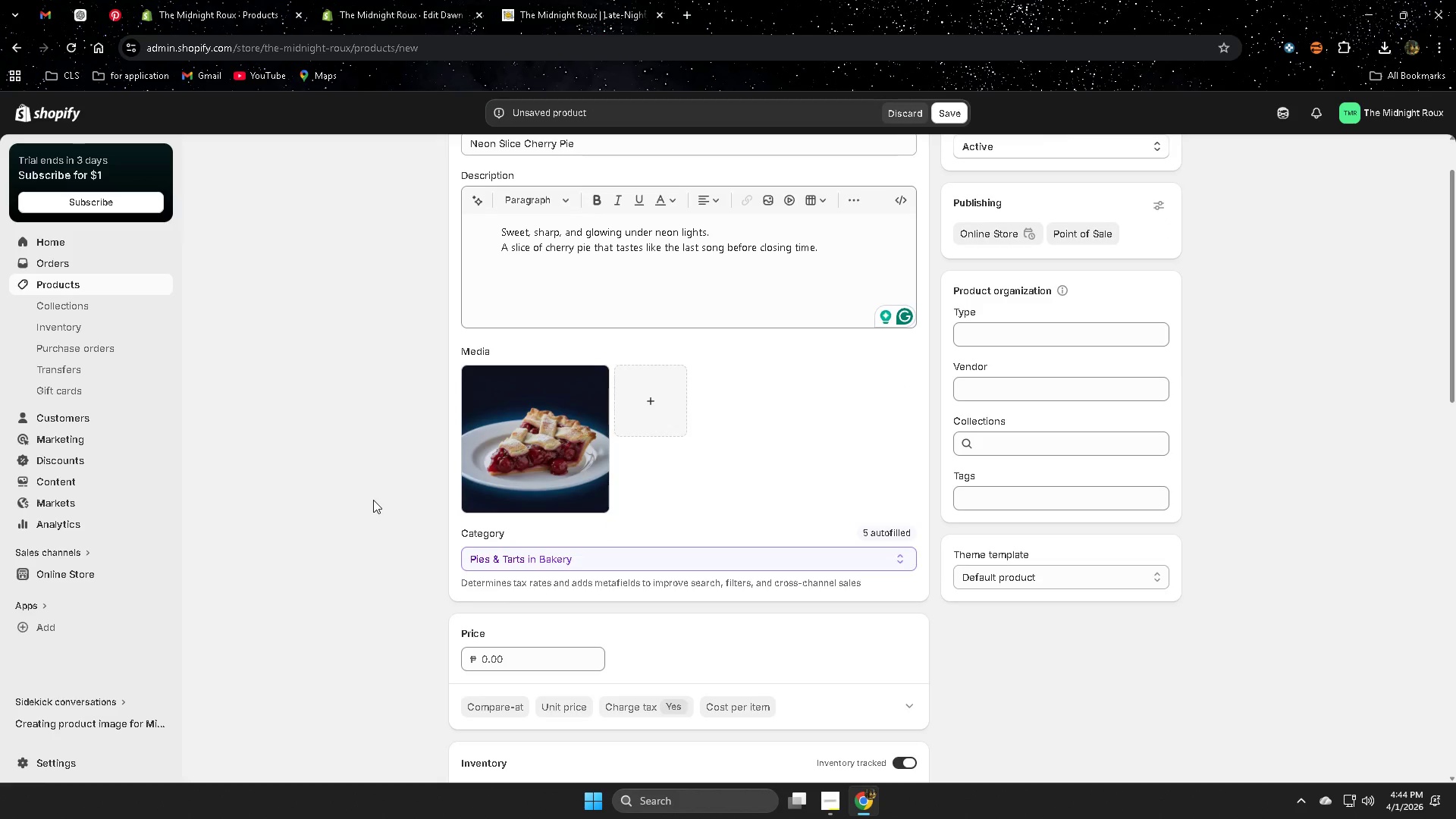 
left_click([371, 490])
 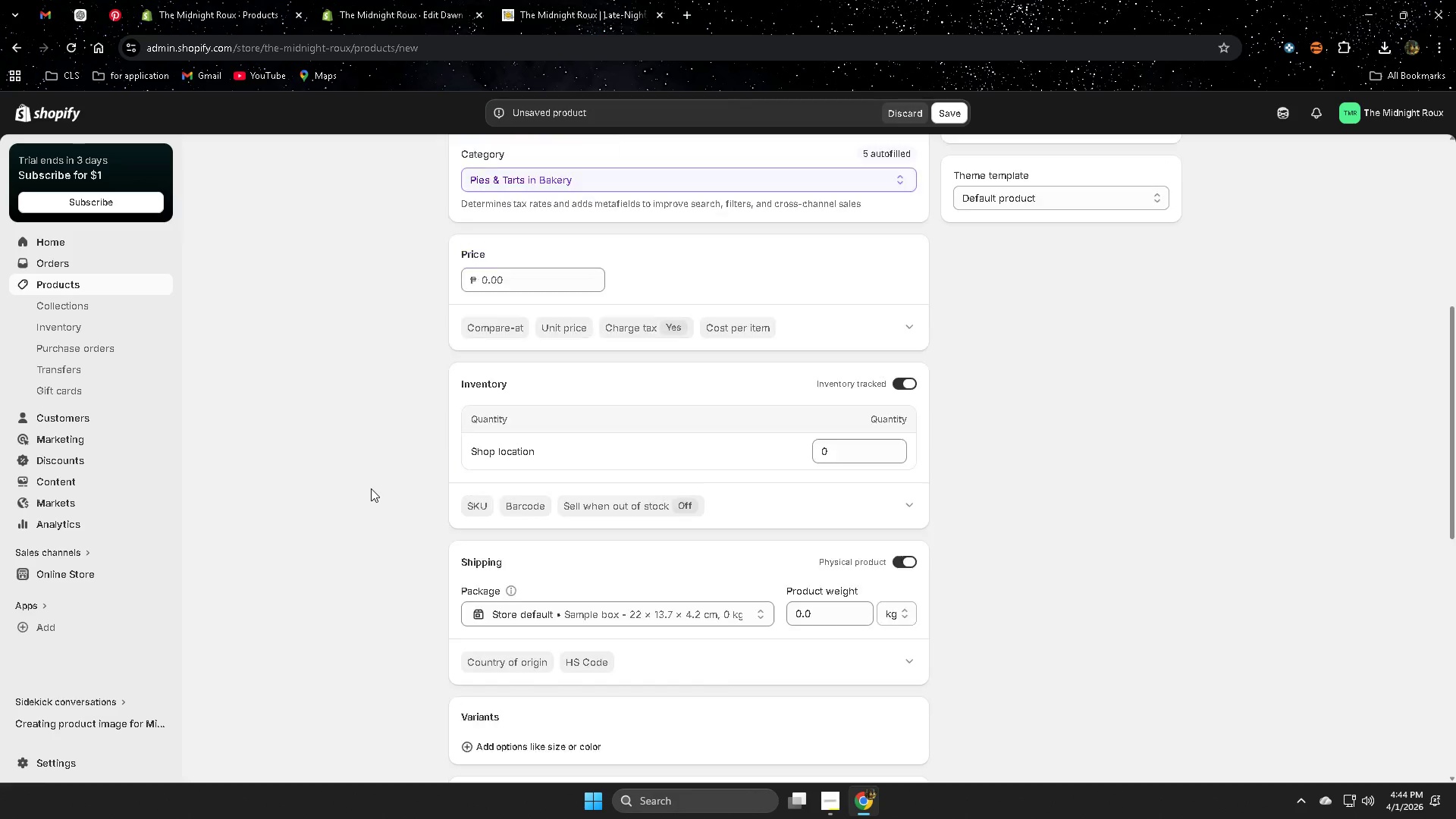 
scroll: coordinate [371, 488], scroll_direction: down, amount: 14.0
 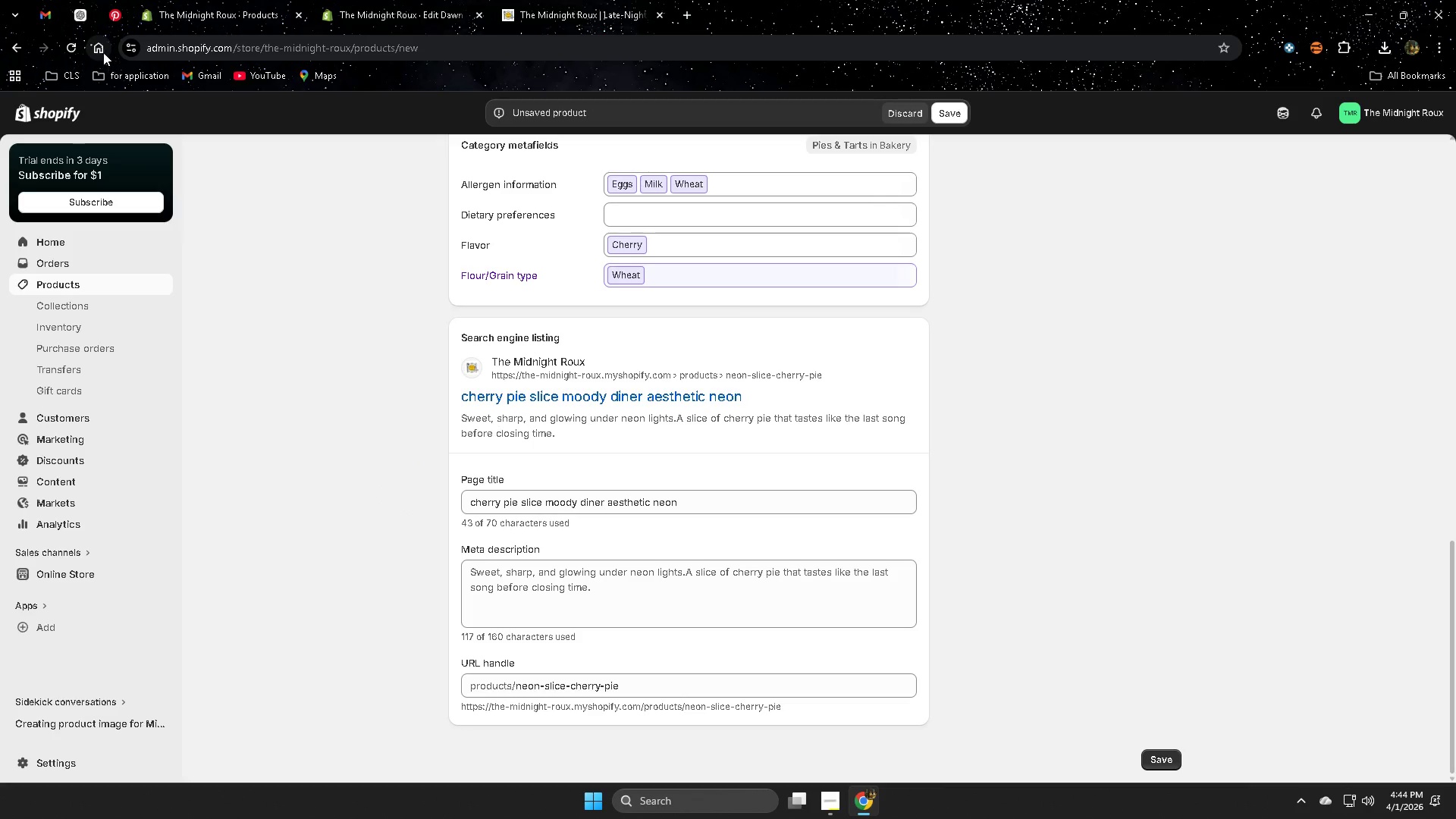 
left_click([81, 19])
 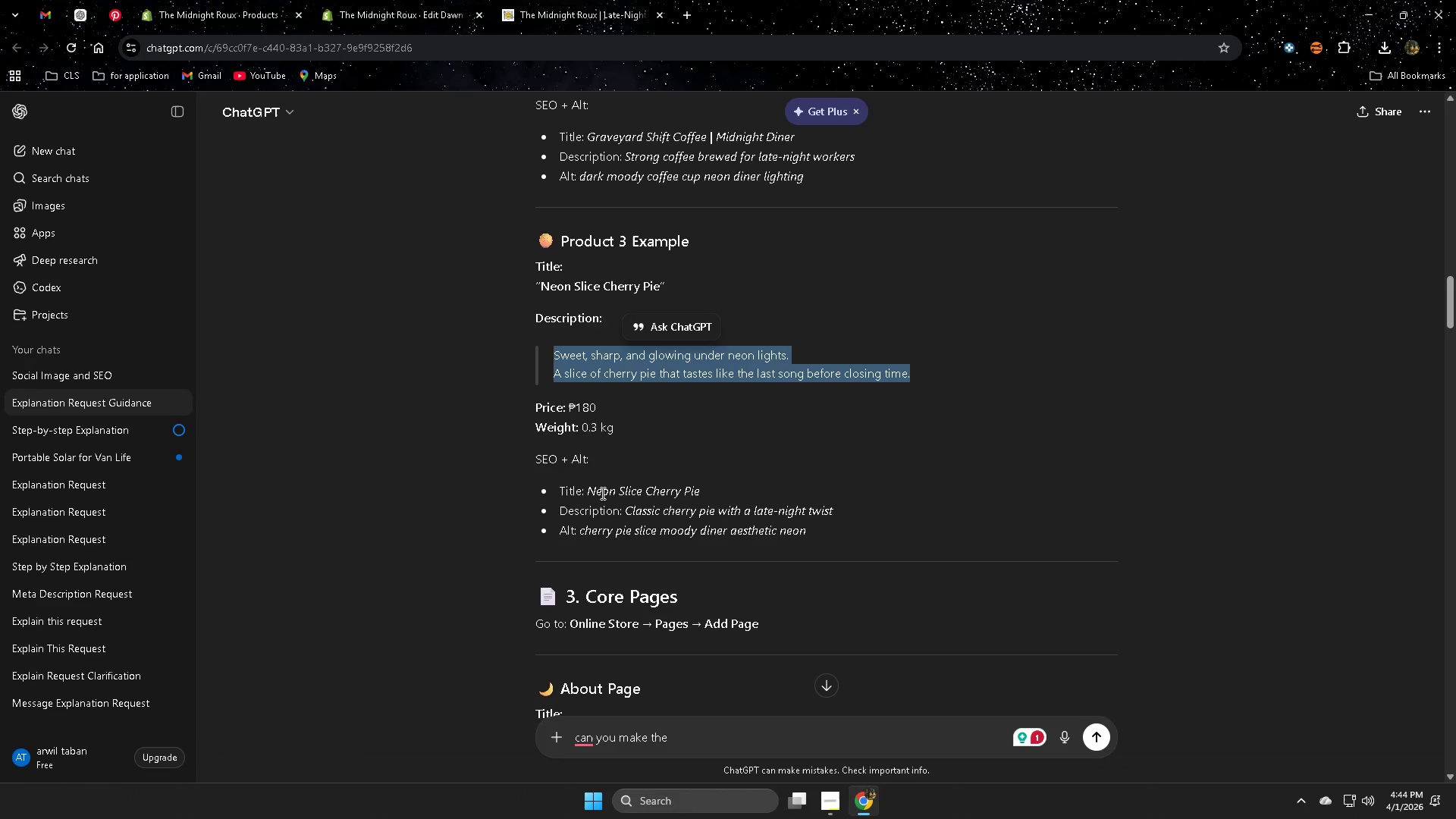 
left_click([628, 510])
 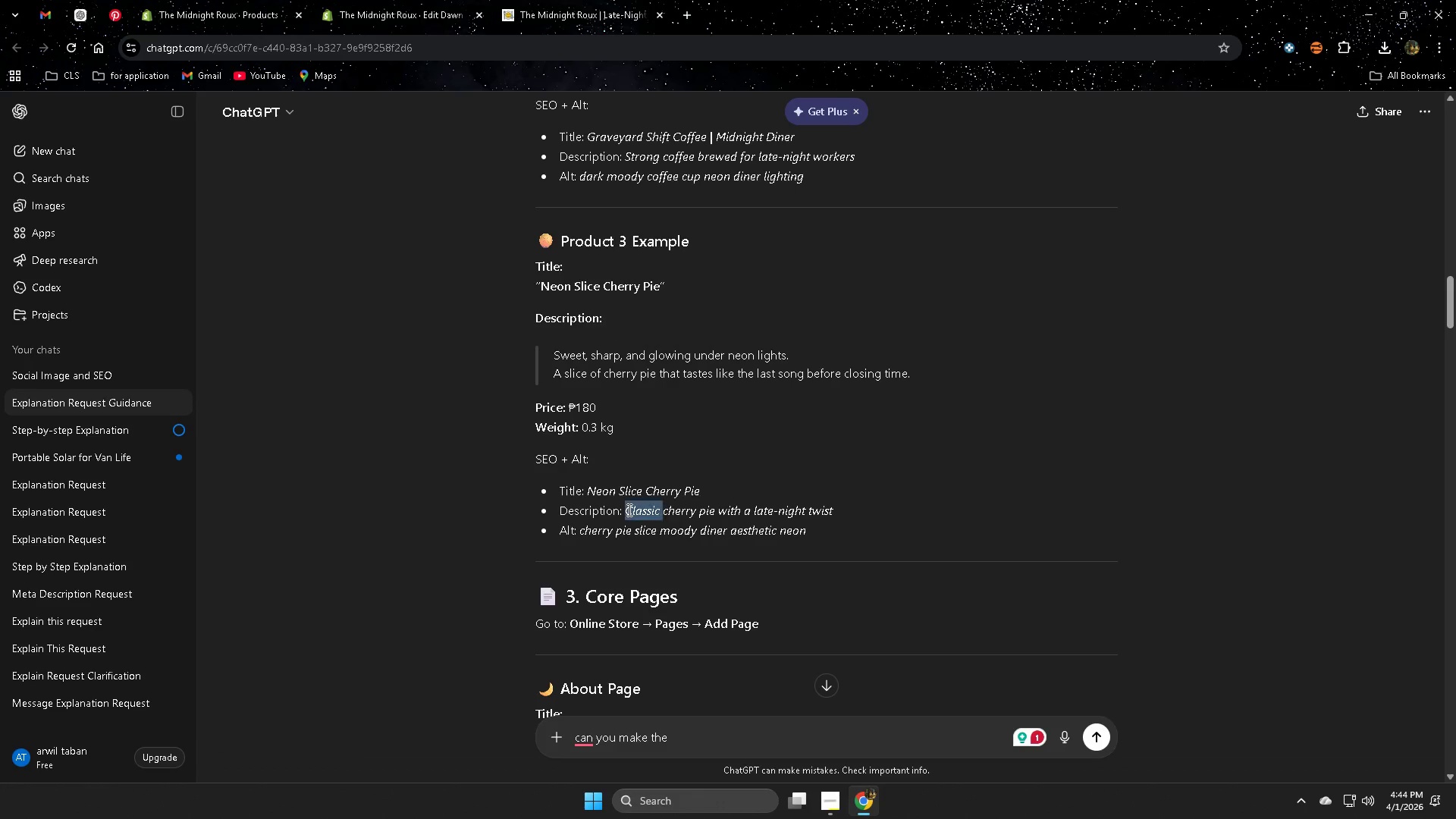 
left_click_drag(start_coordinate=[628, 510], to_coordinate=[826, 505])
 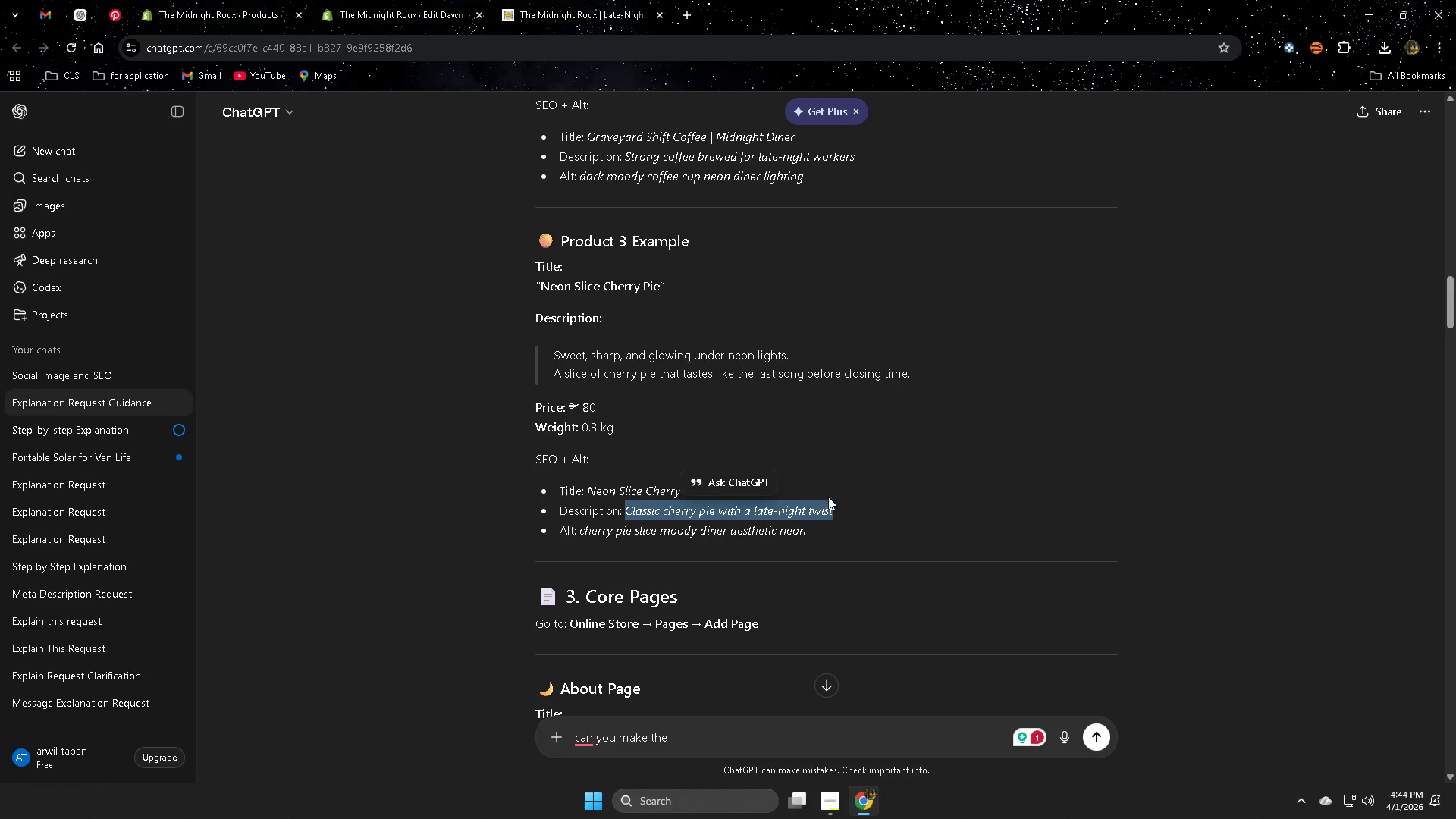 
key(Control+ControlLeft)
 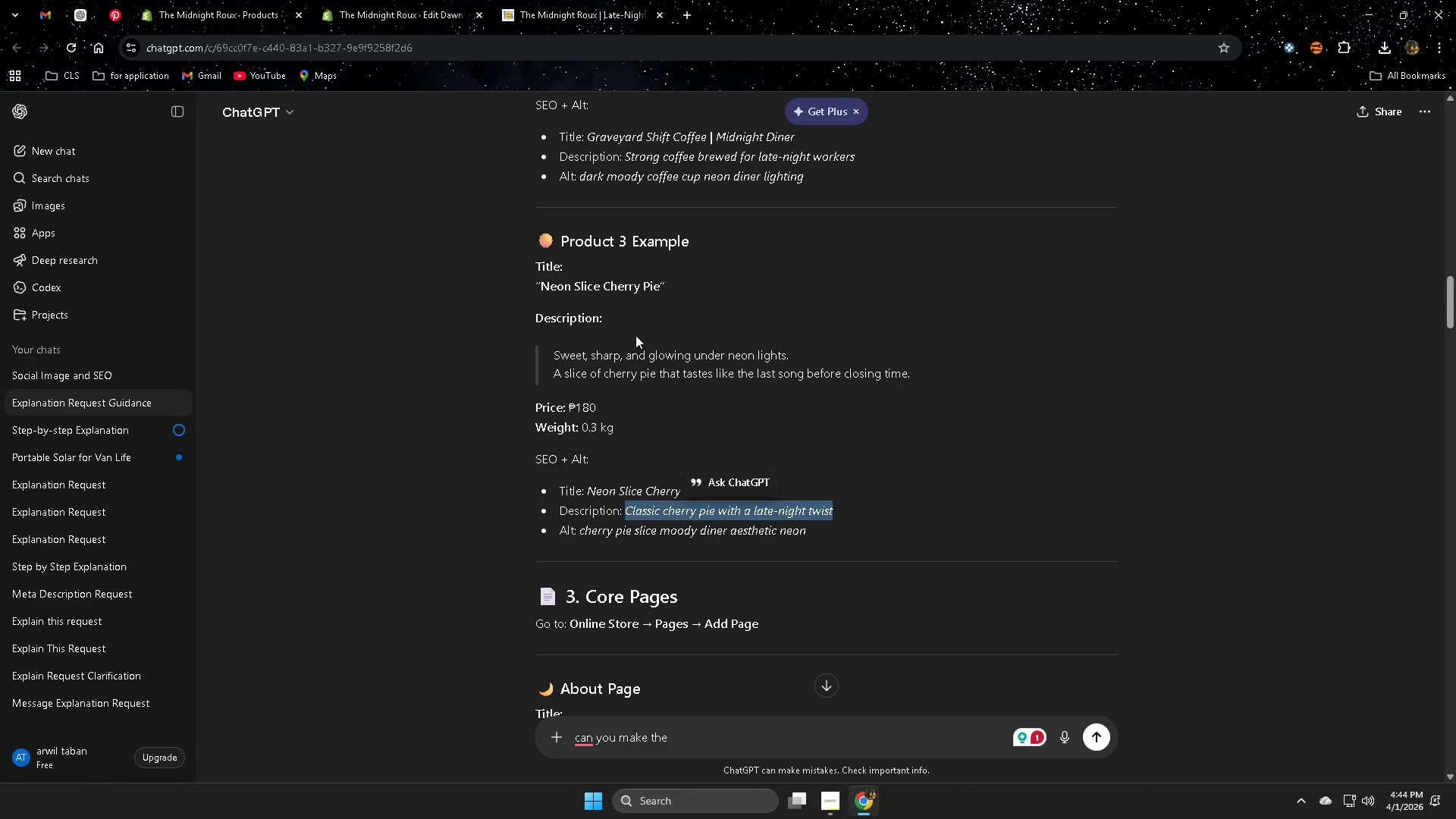 
key(Control+C)
 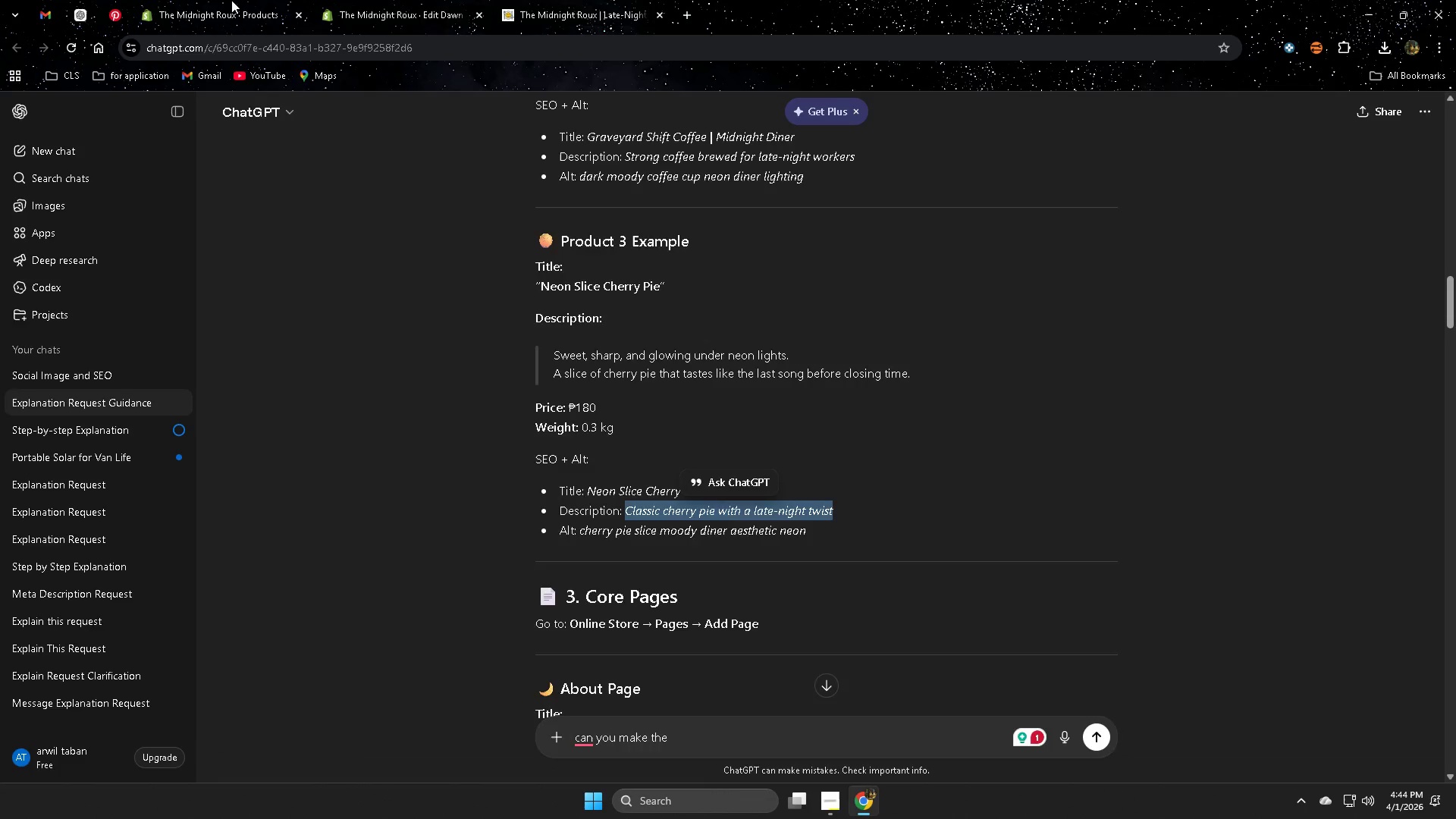 
left_click([231, 0])
 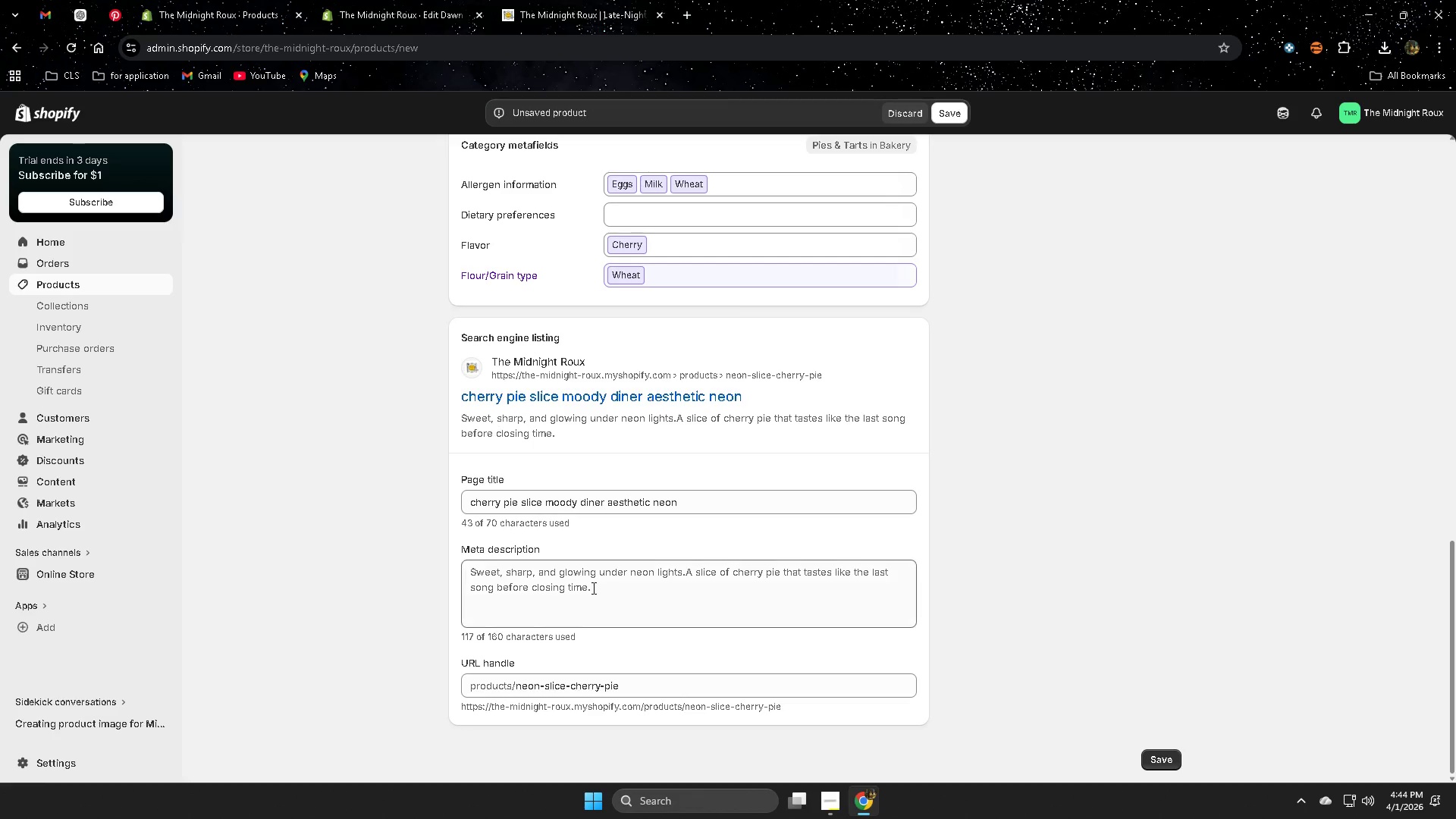 
double_click([592, 588])
 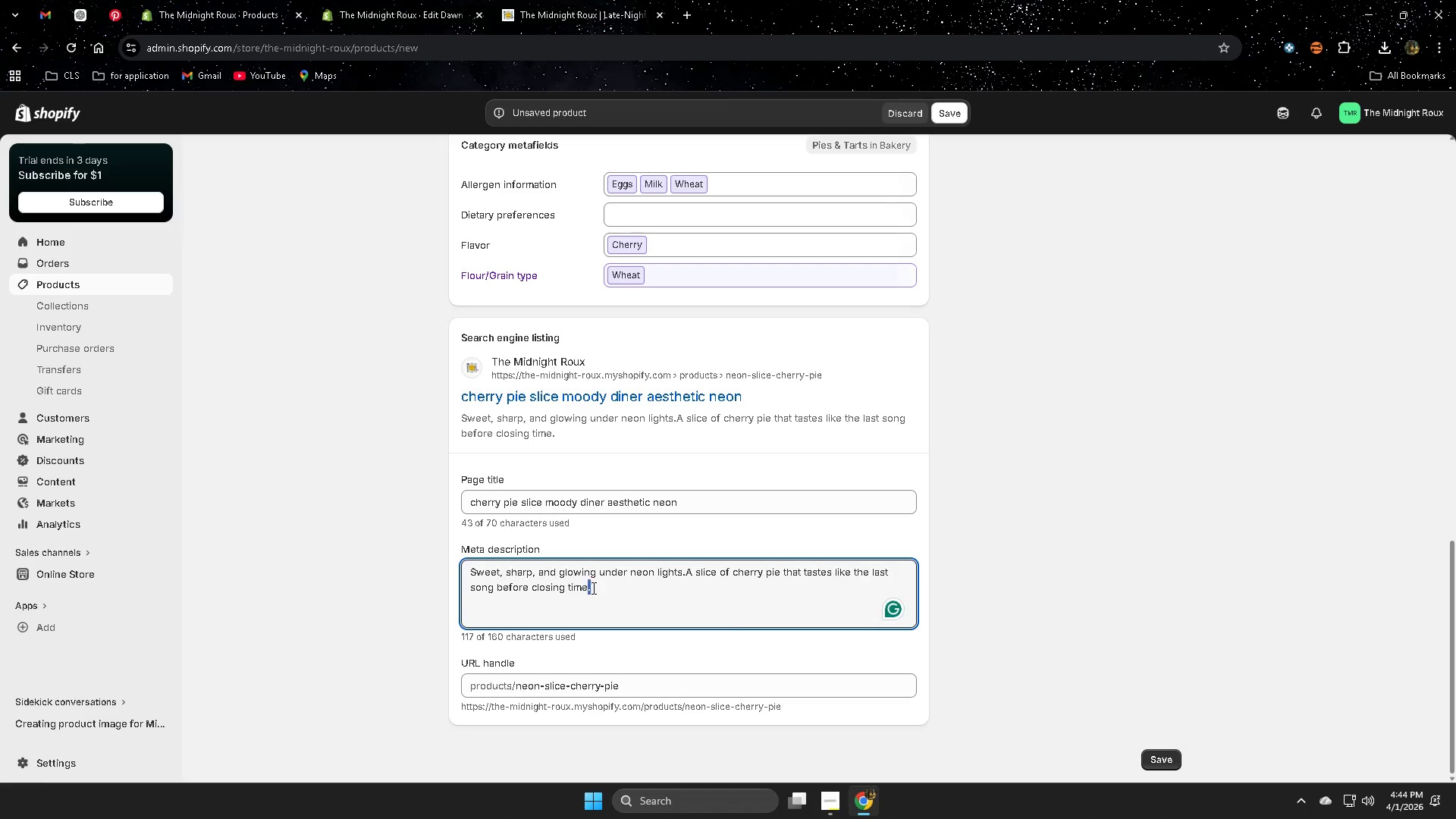 
triple_click([592, 588])
 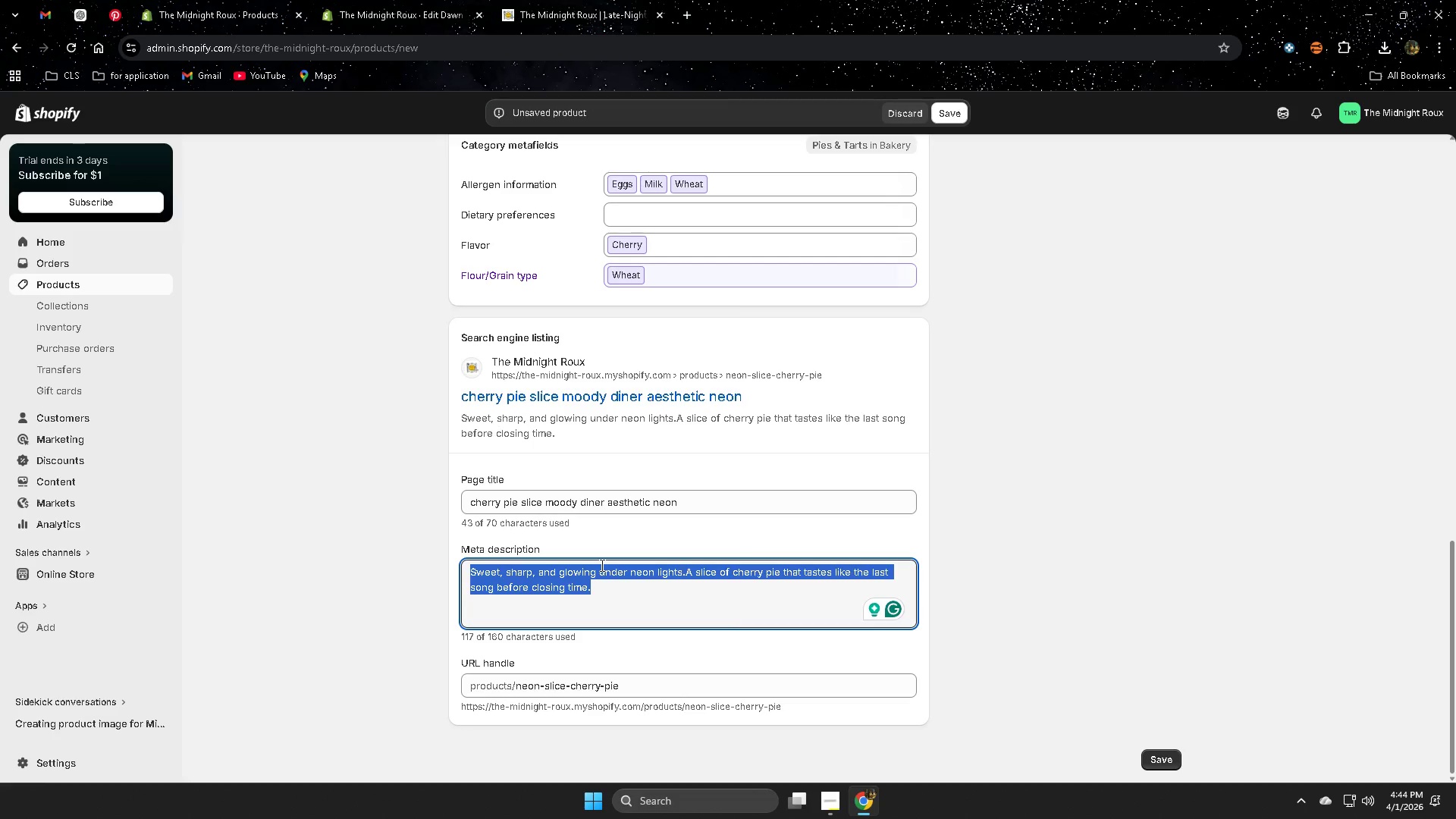 
key(Backspace)
 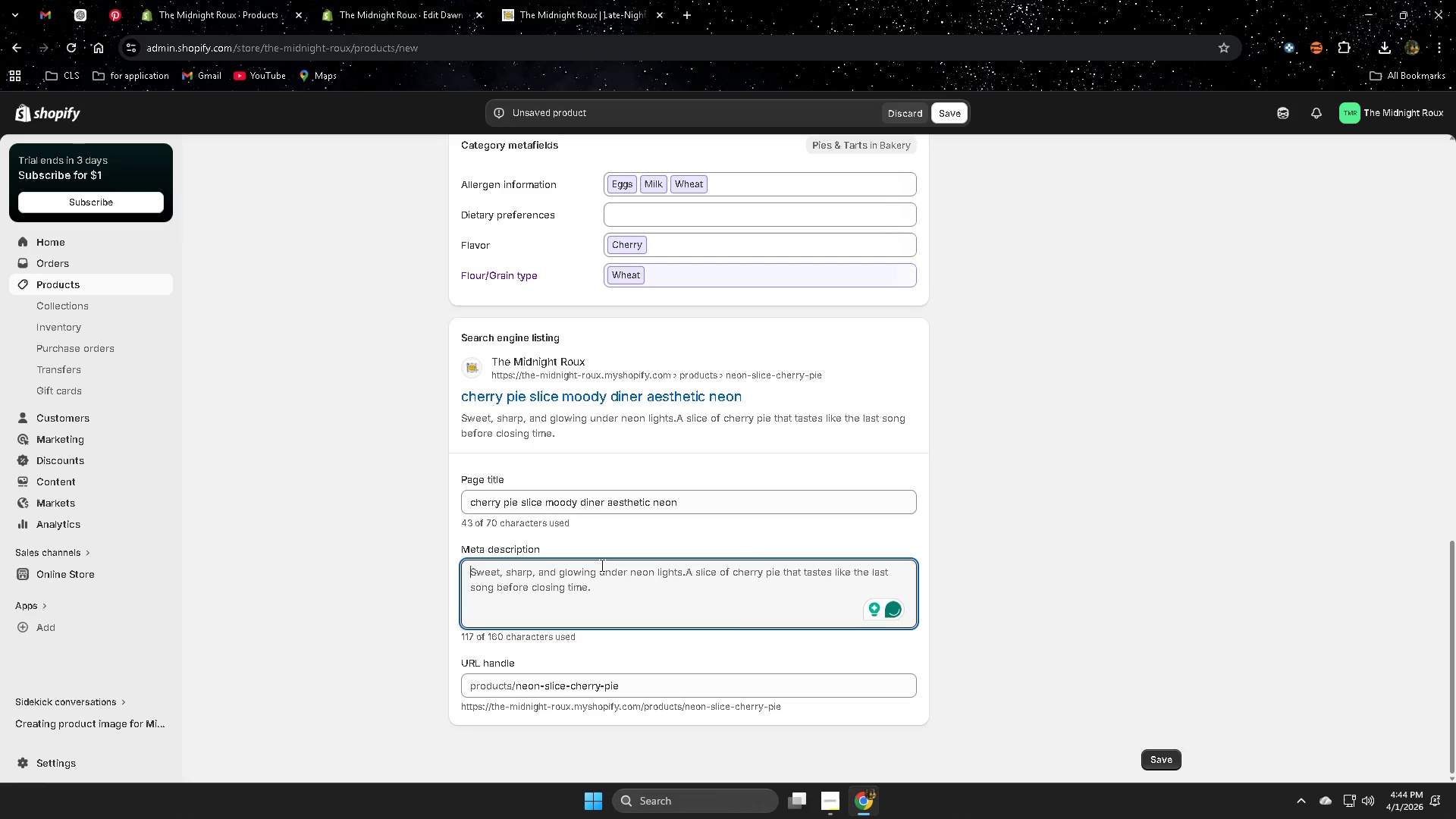 
hold_key(key=ControlLeft, duration=0.52)
 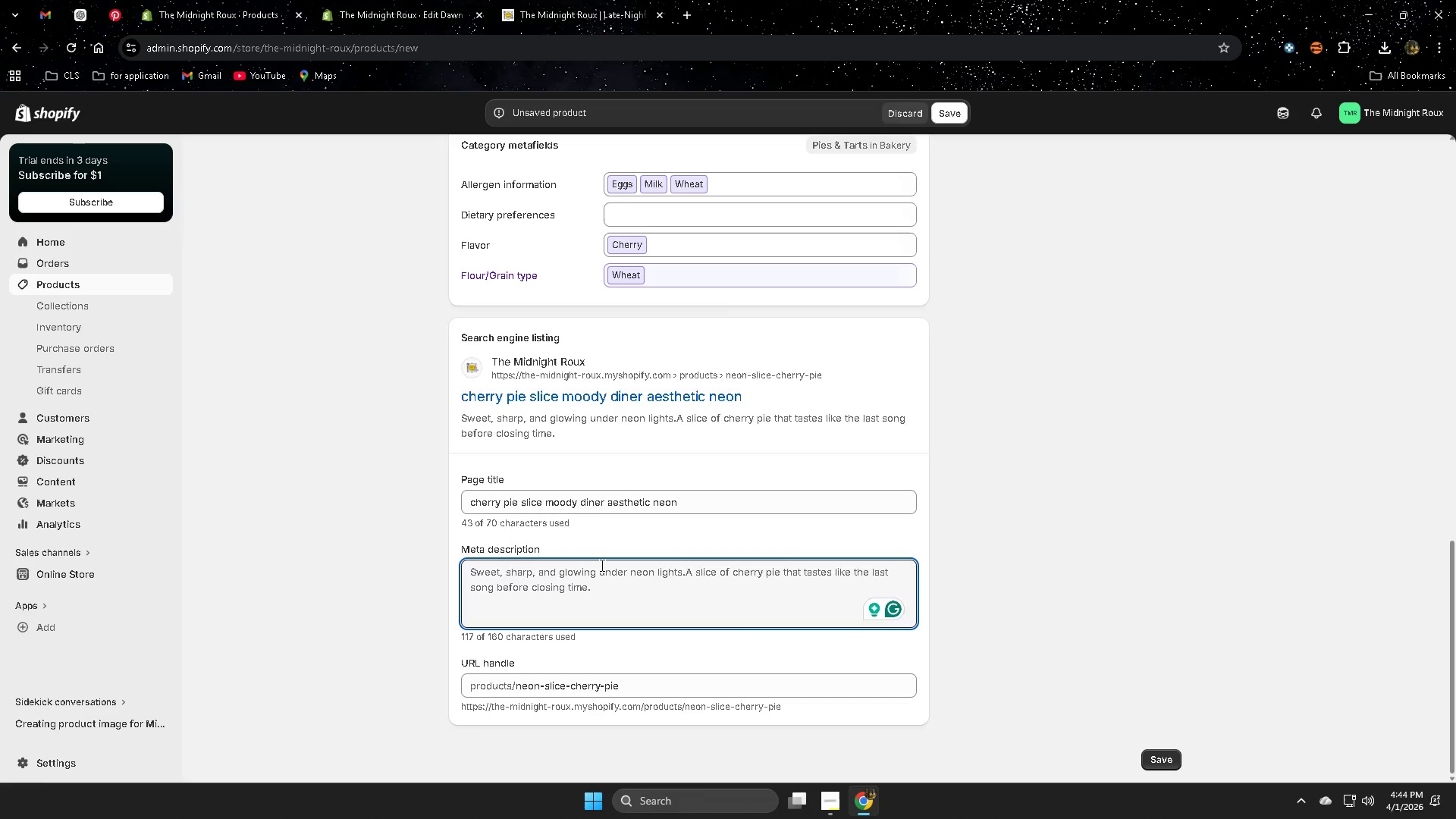 
key(Control+ControlLeft)
 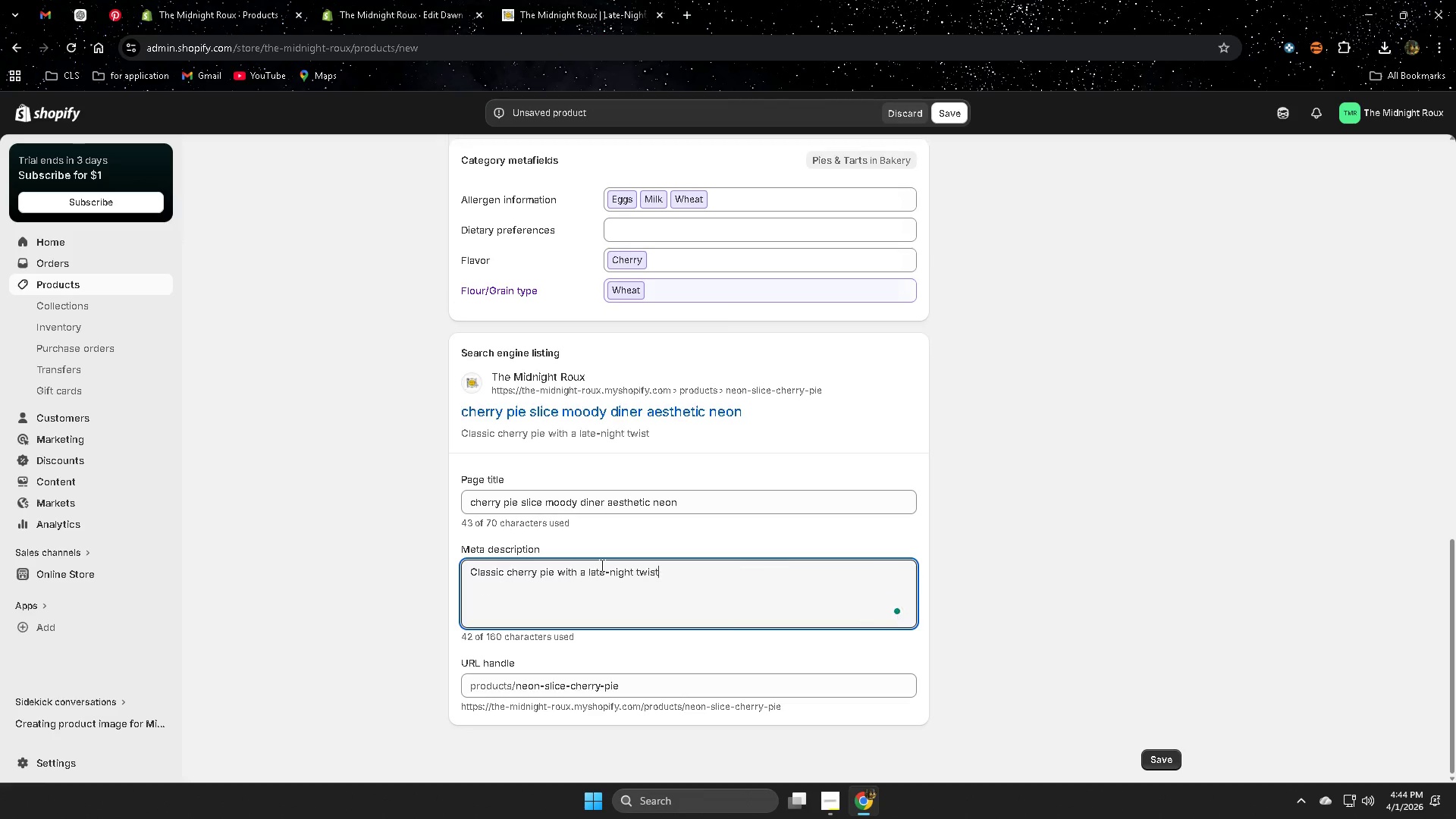 
key(Control+V)
 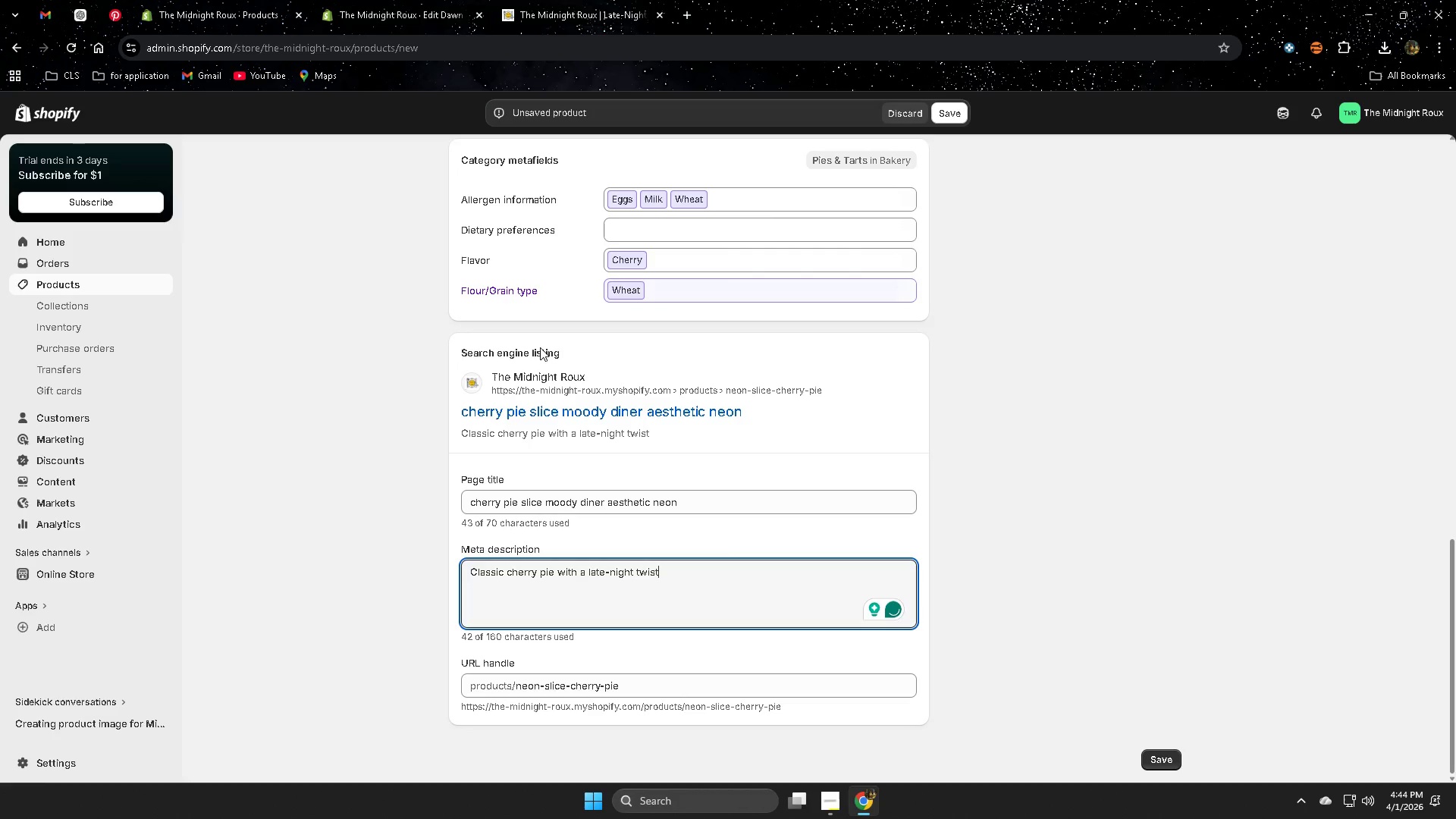 
left_click([83, 11])
 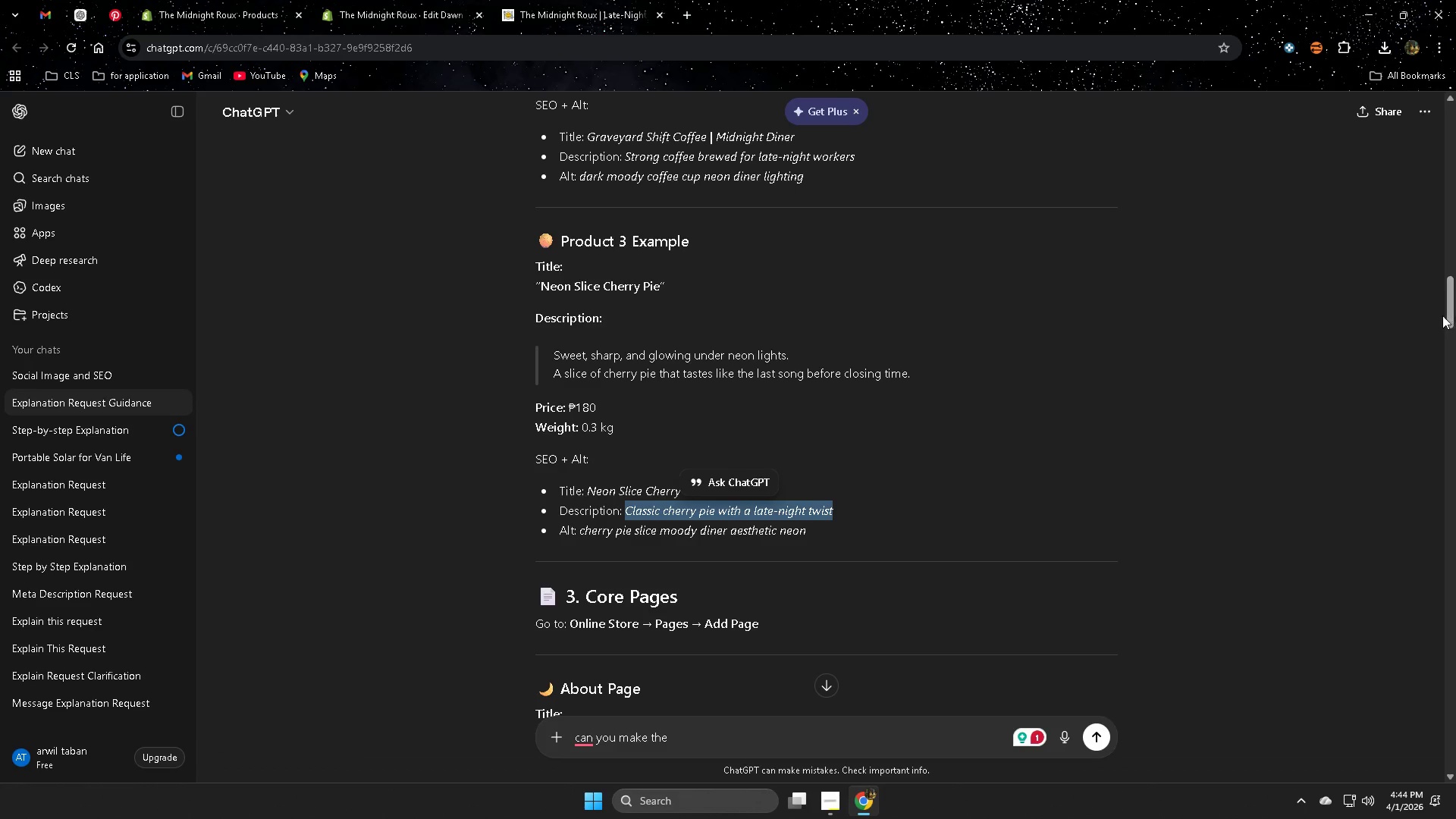 
left_click_drag(start_coordinate=[1452, 317], to_coordinate=[1450, 720])
 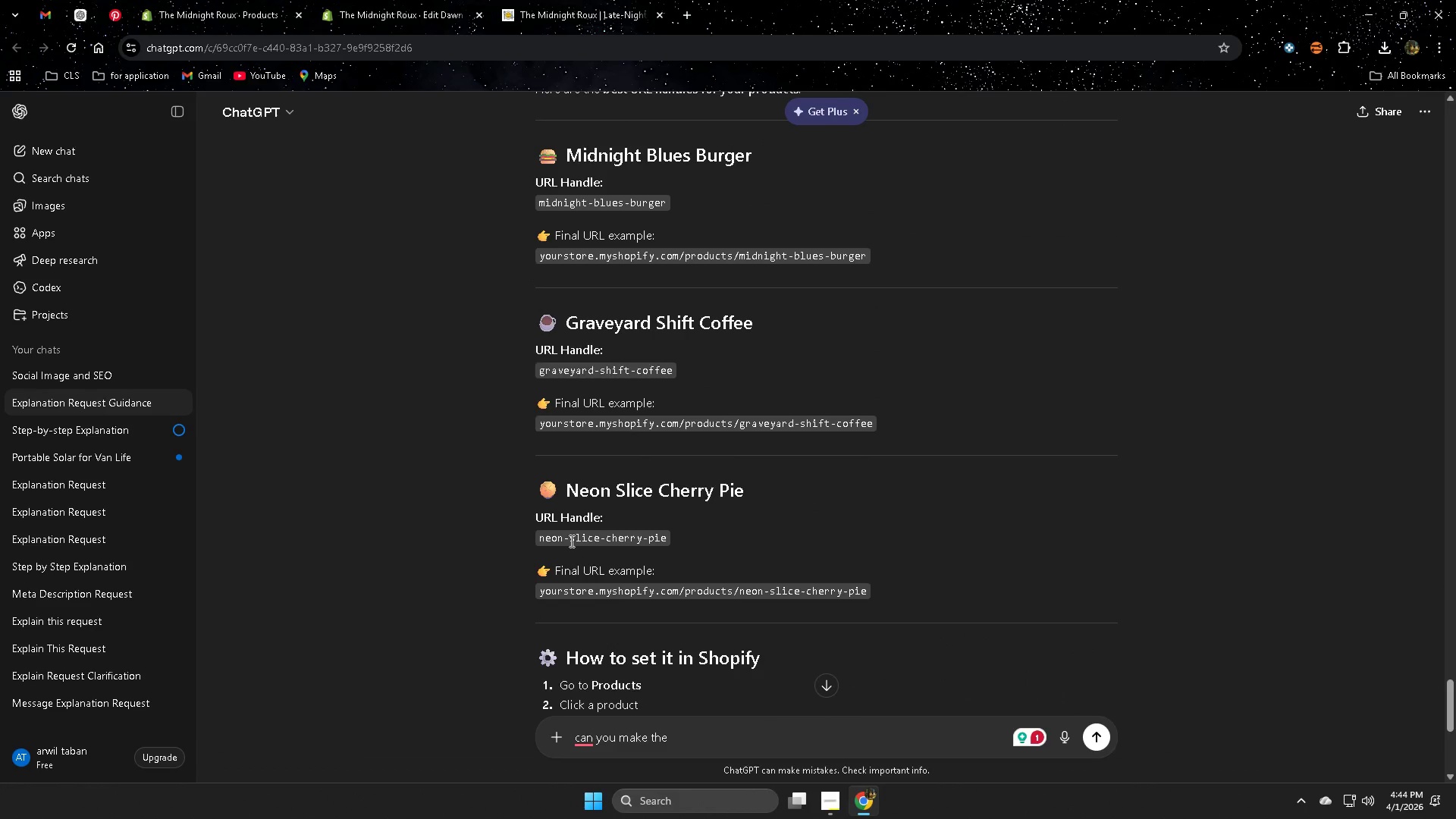 
double_click([566, 538])
 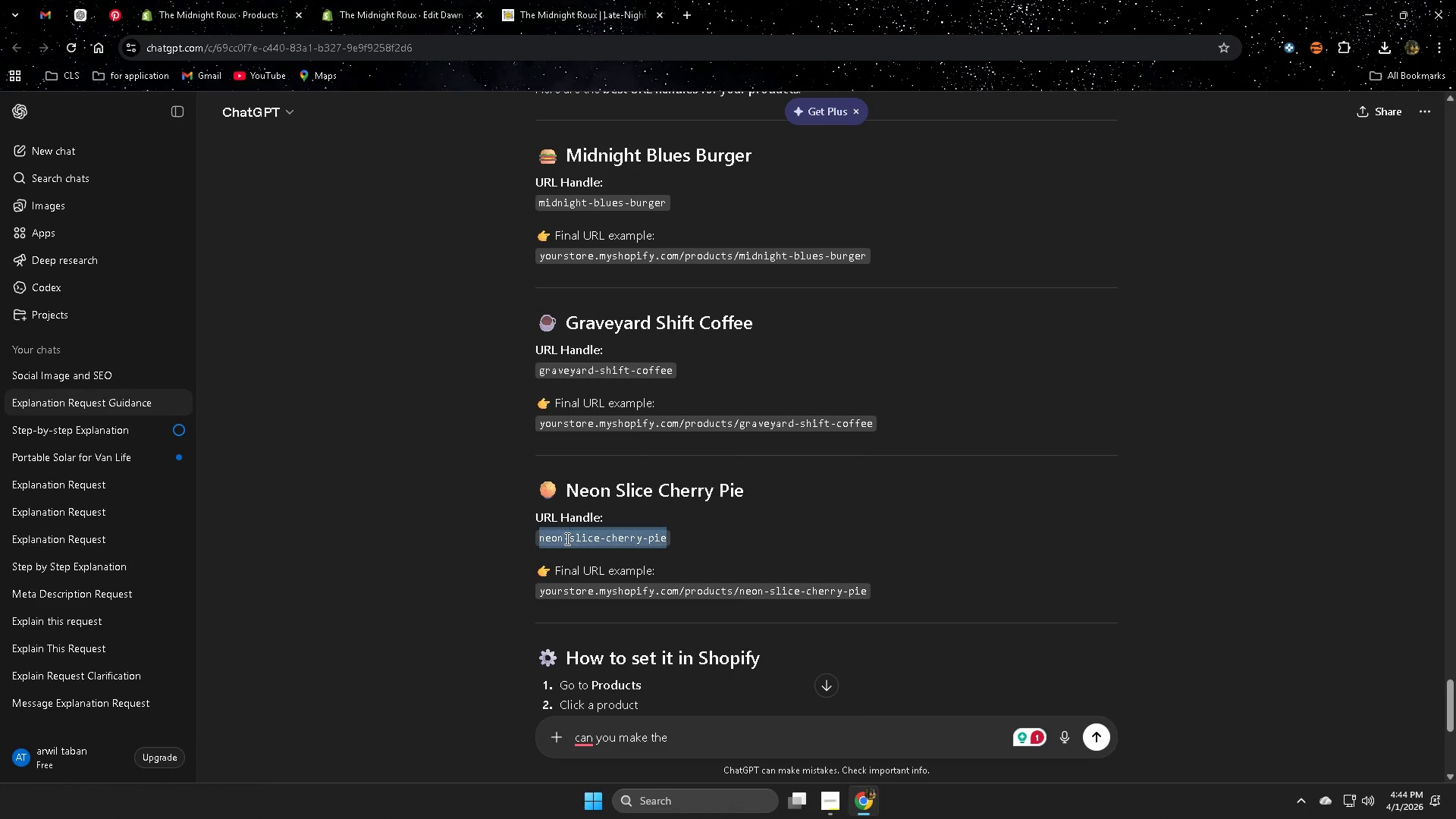 
triple_click([566, 538])
 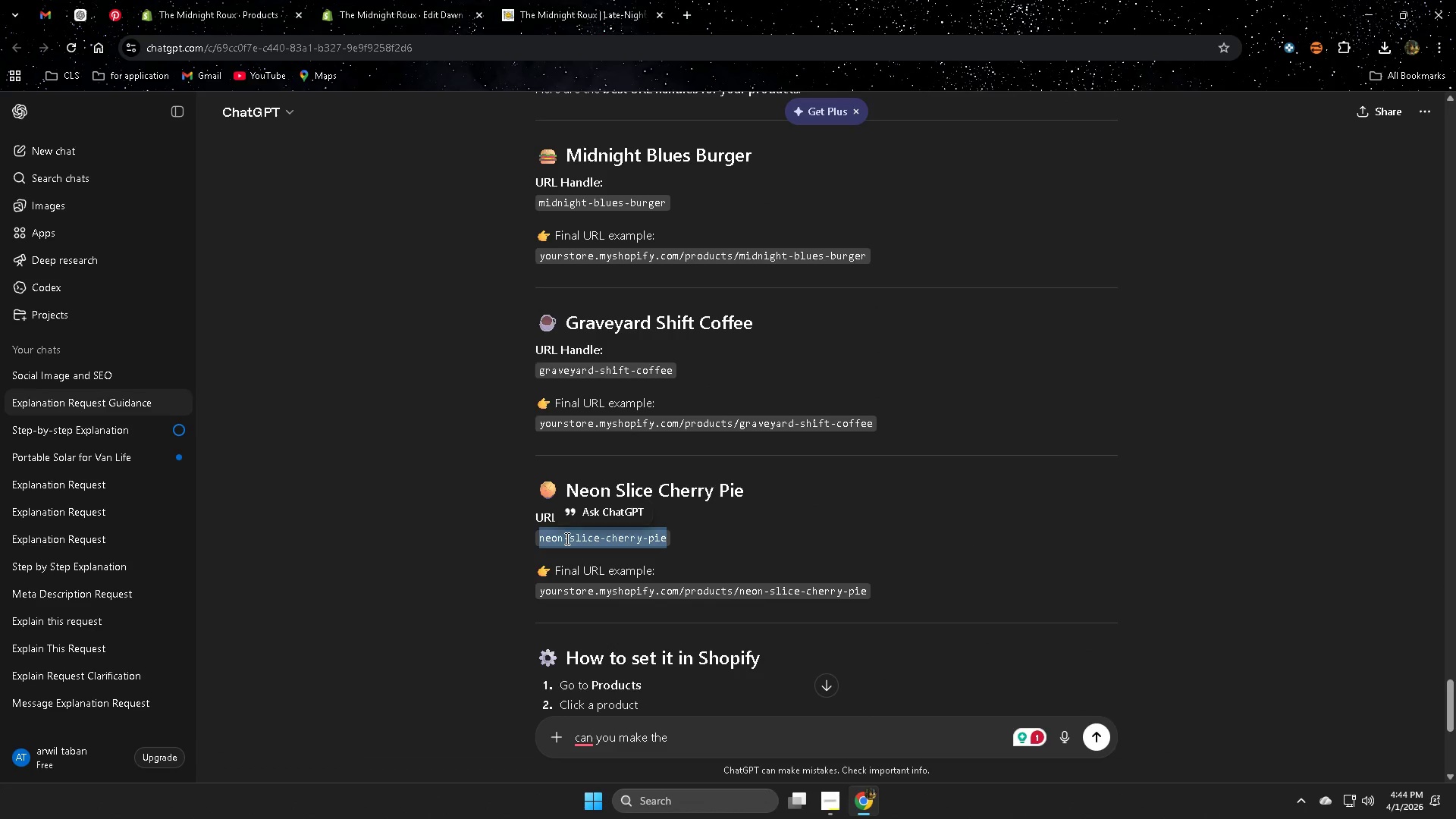 
triple_click([566, 538])
 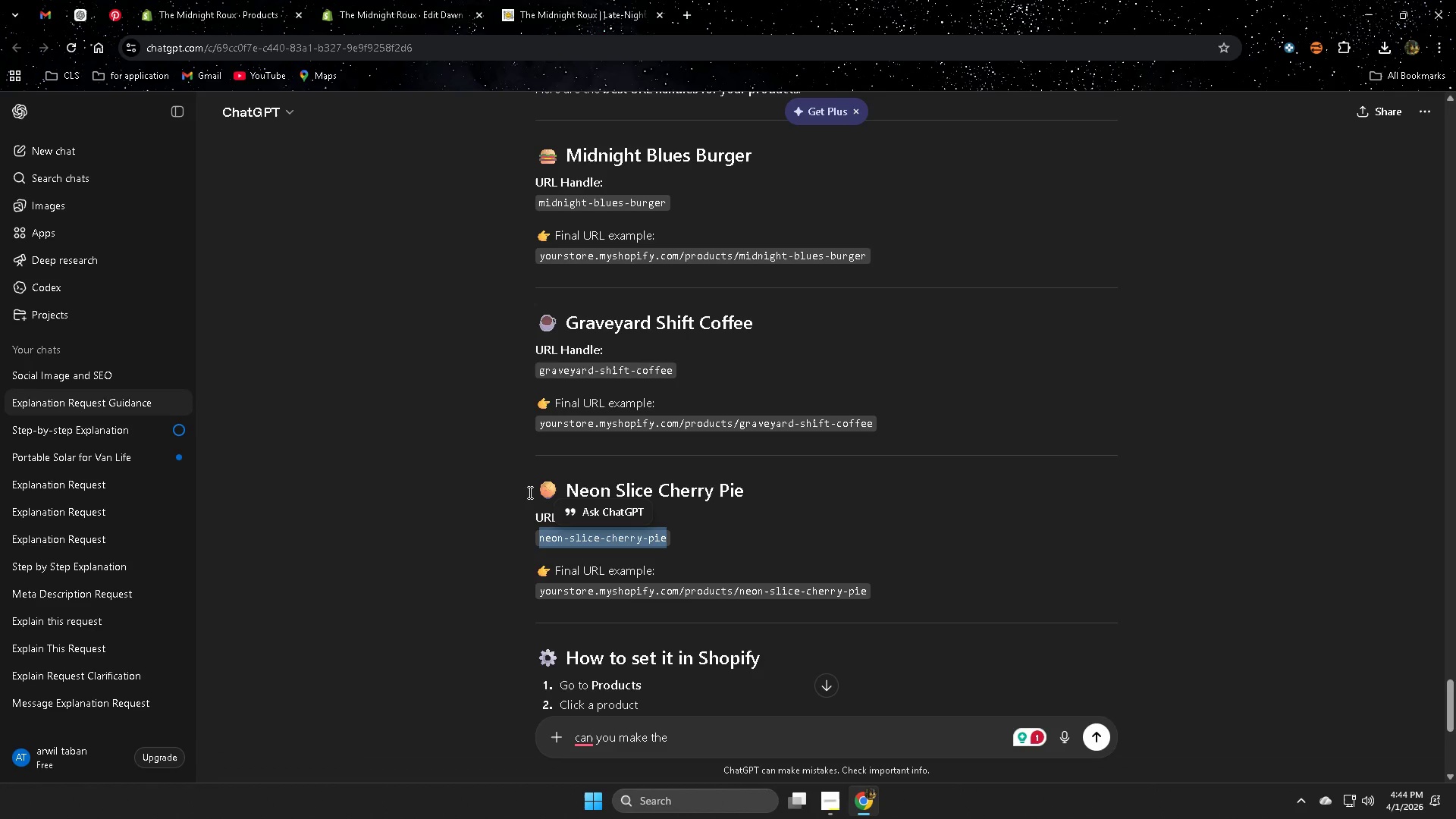 
key(Control+ControlLeft)
 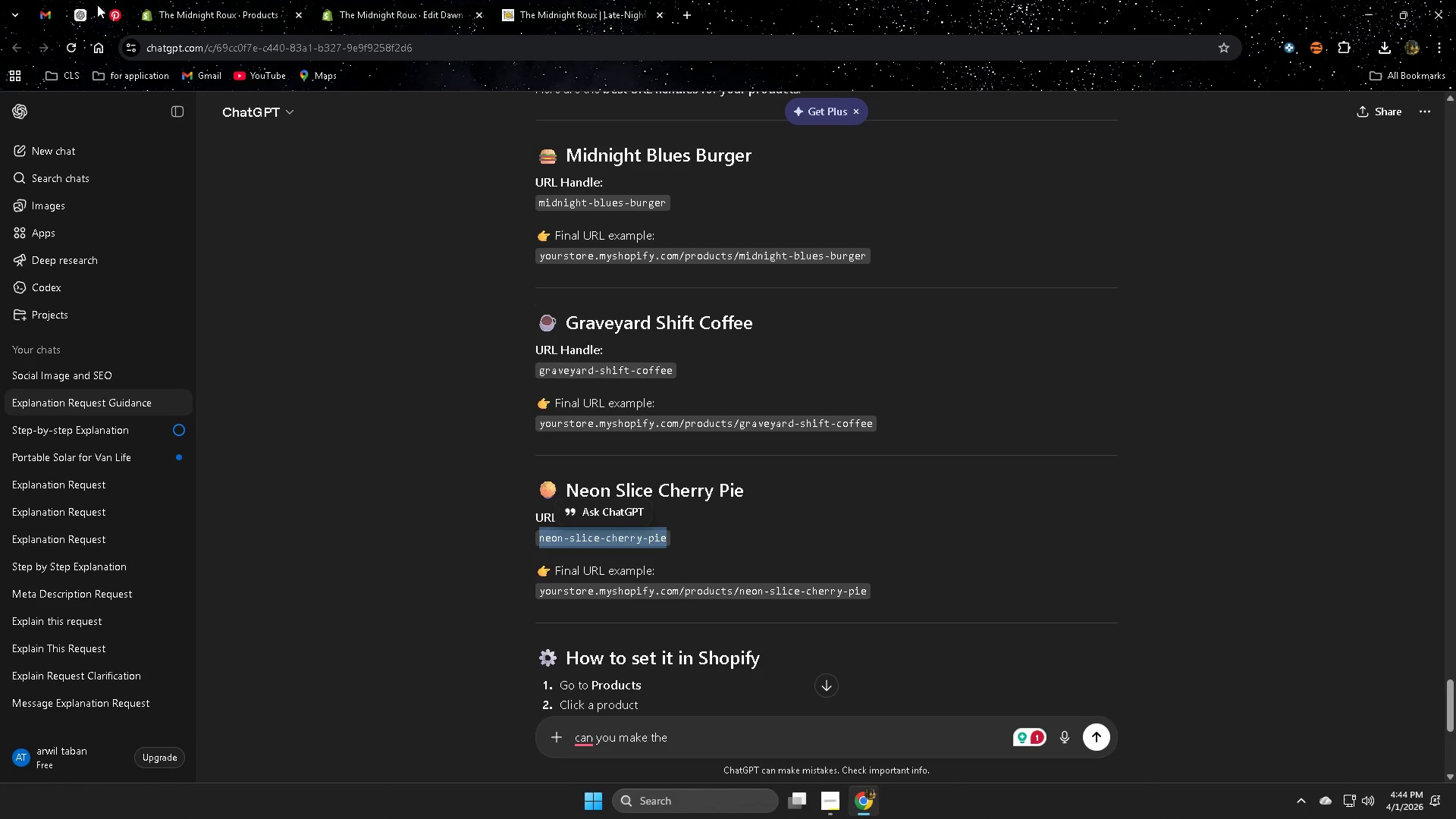 
key(Control+C)
 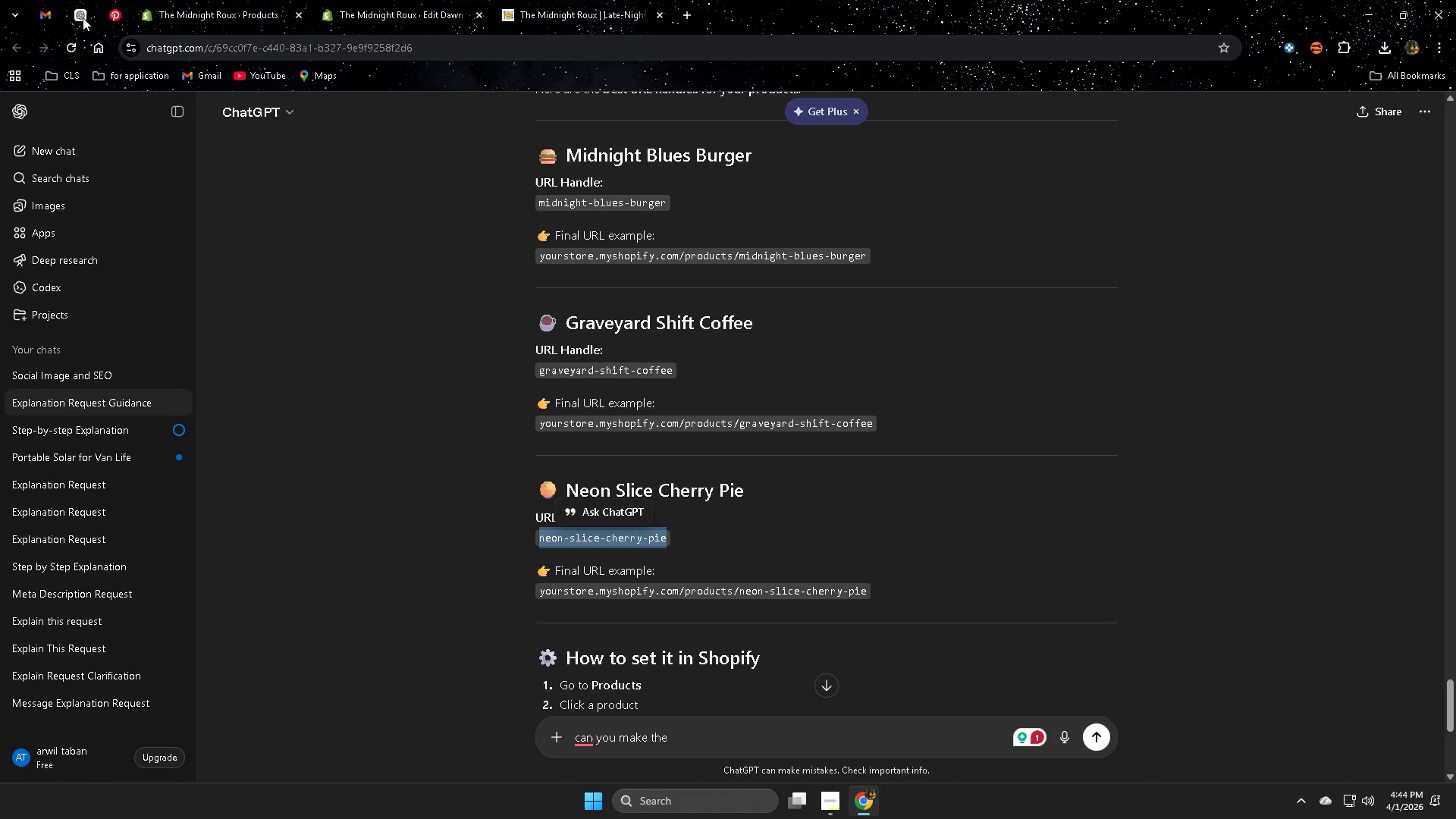 
left_click([83, 18])
 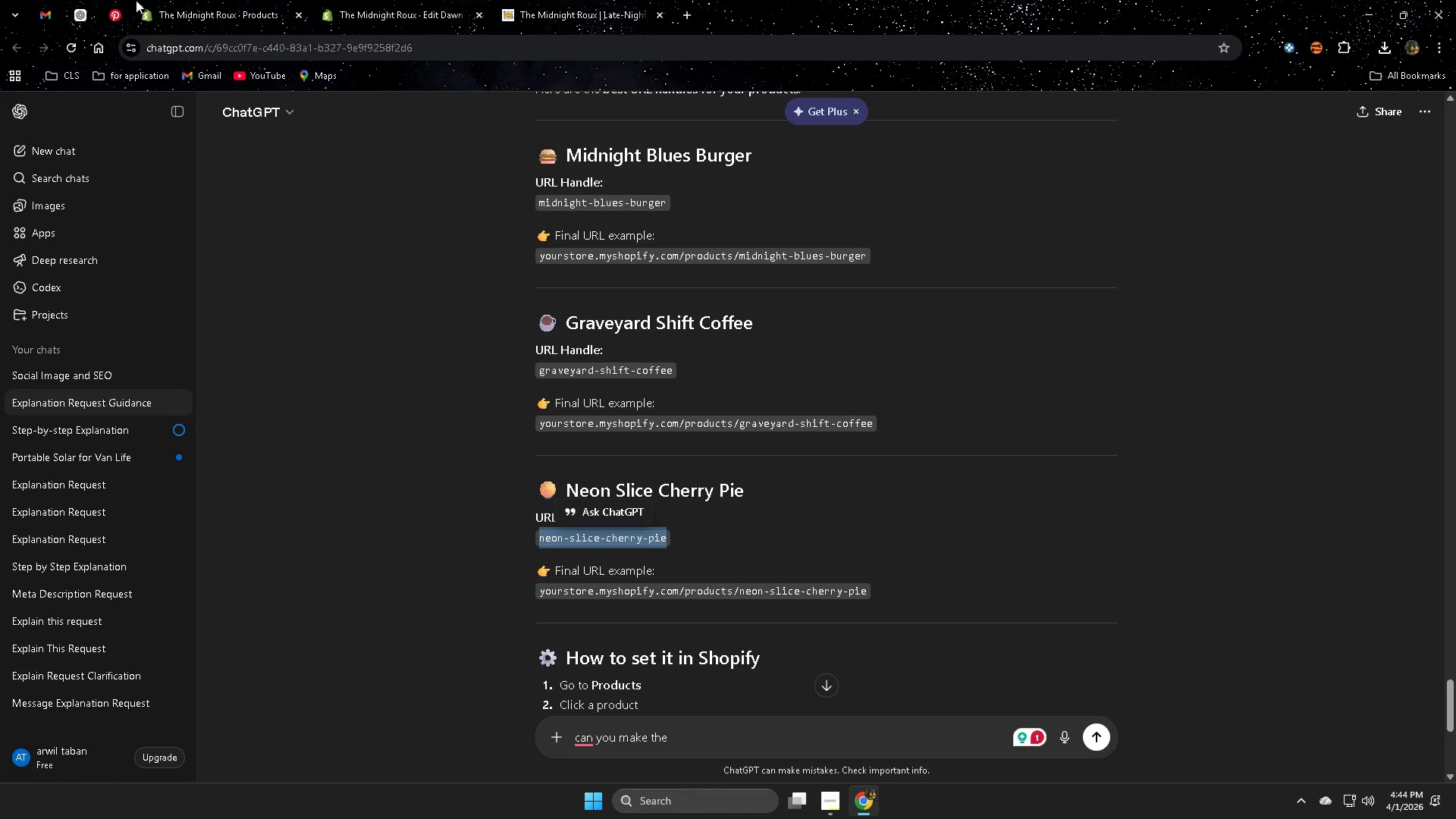 
left_click([213, 7])
 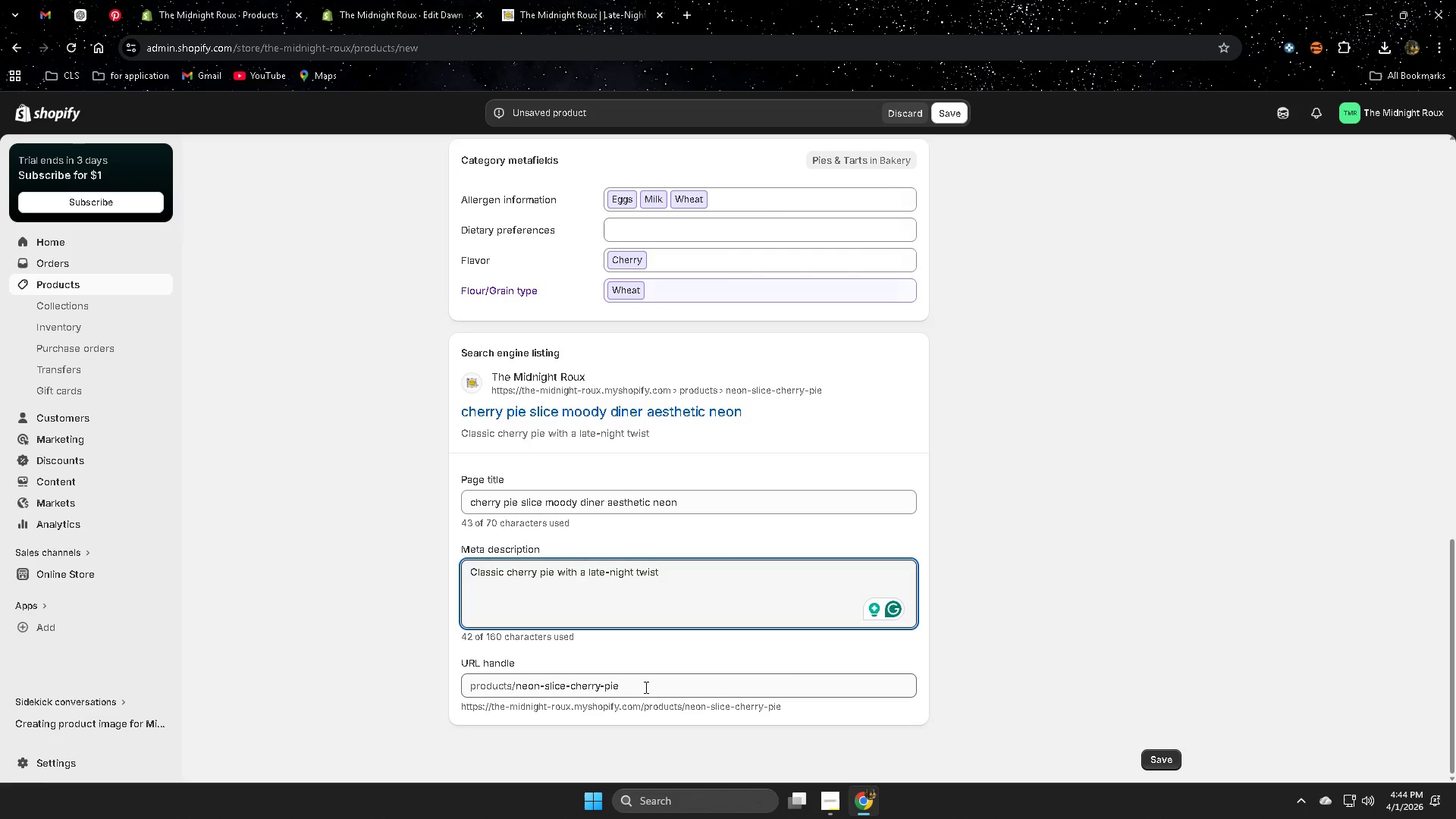 
double_click([647, 684])
 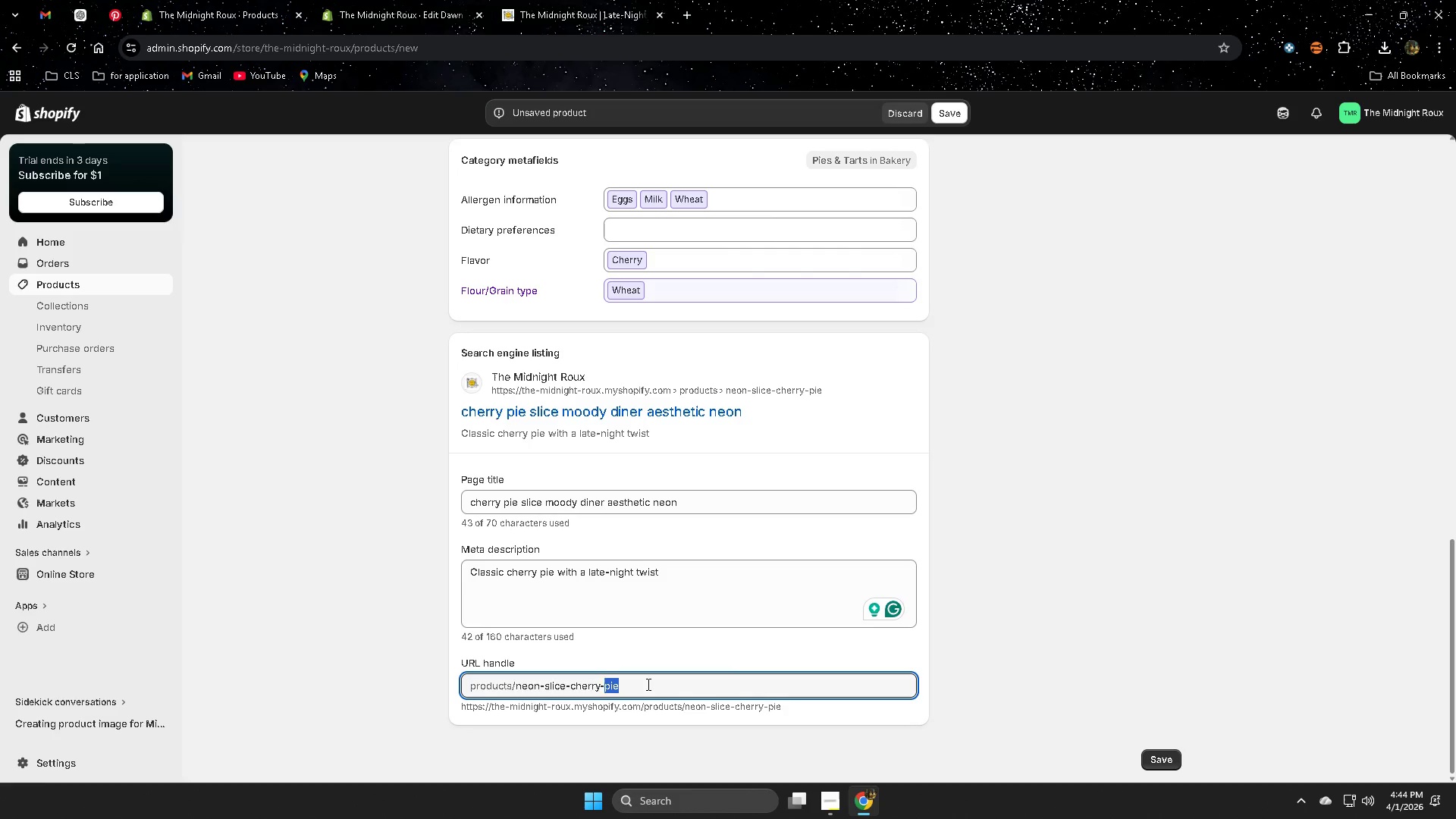 
triple_click([647, 684])
 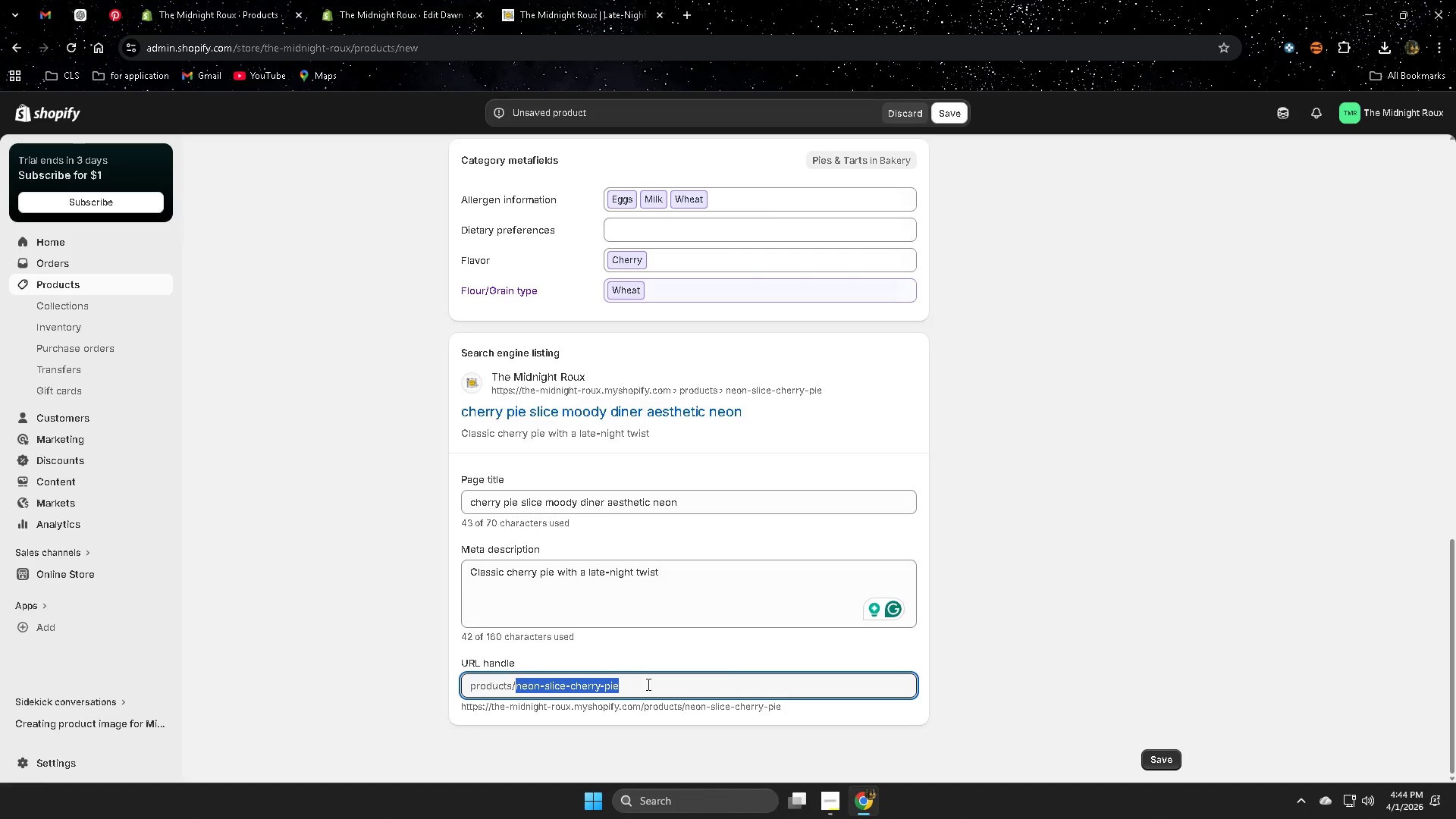 
key(Control+V)
 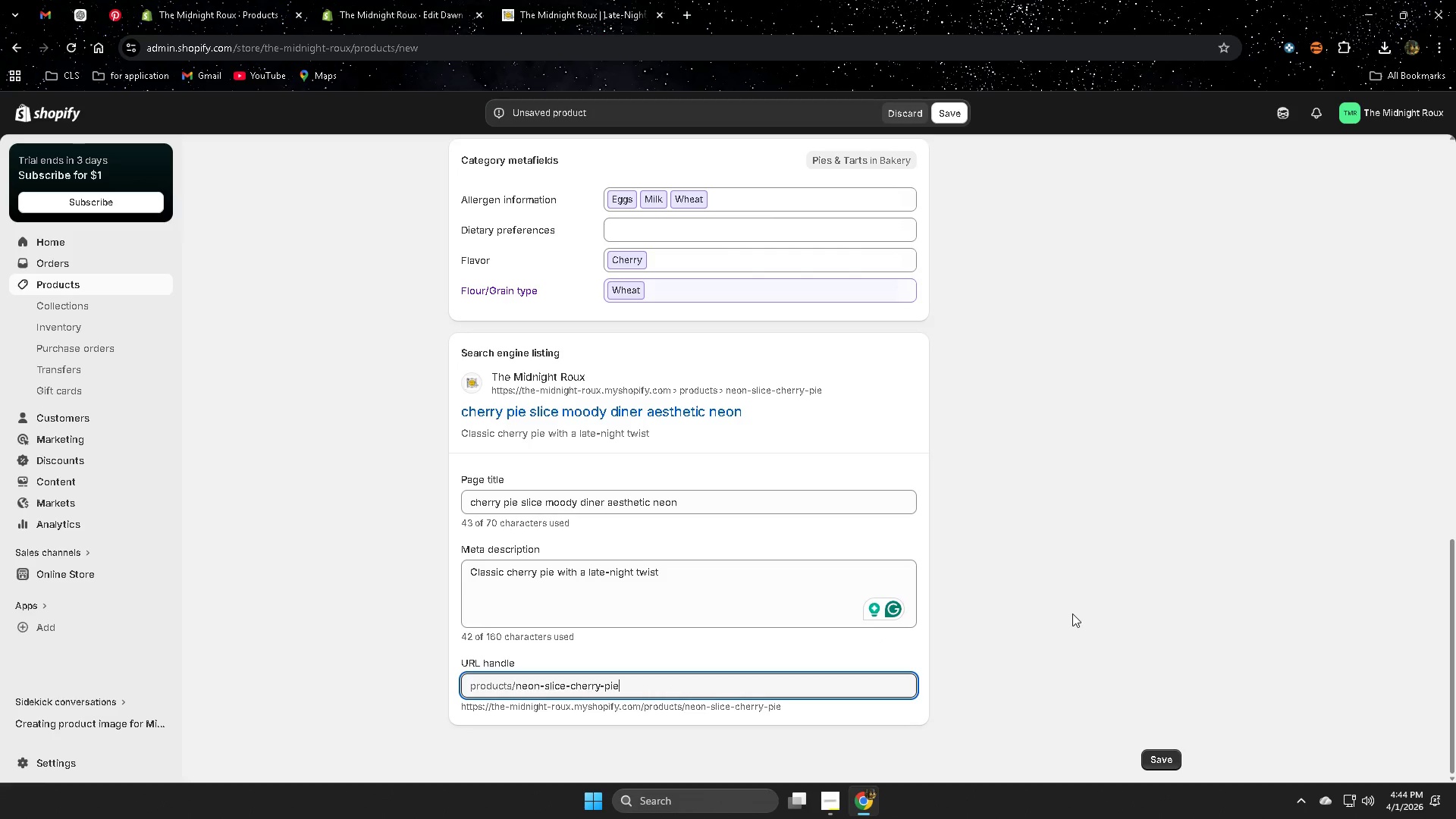 
left_click([1075, 611])
 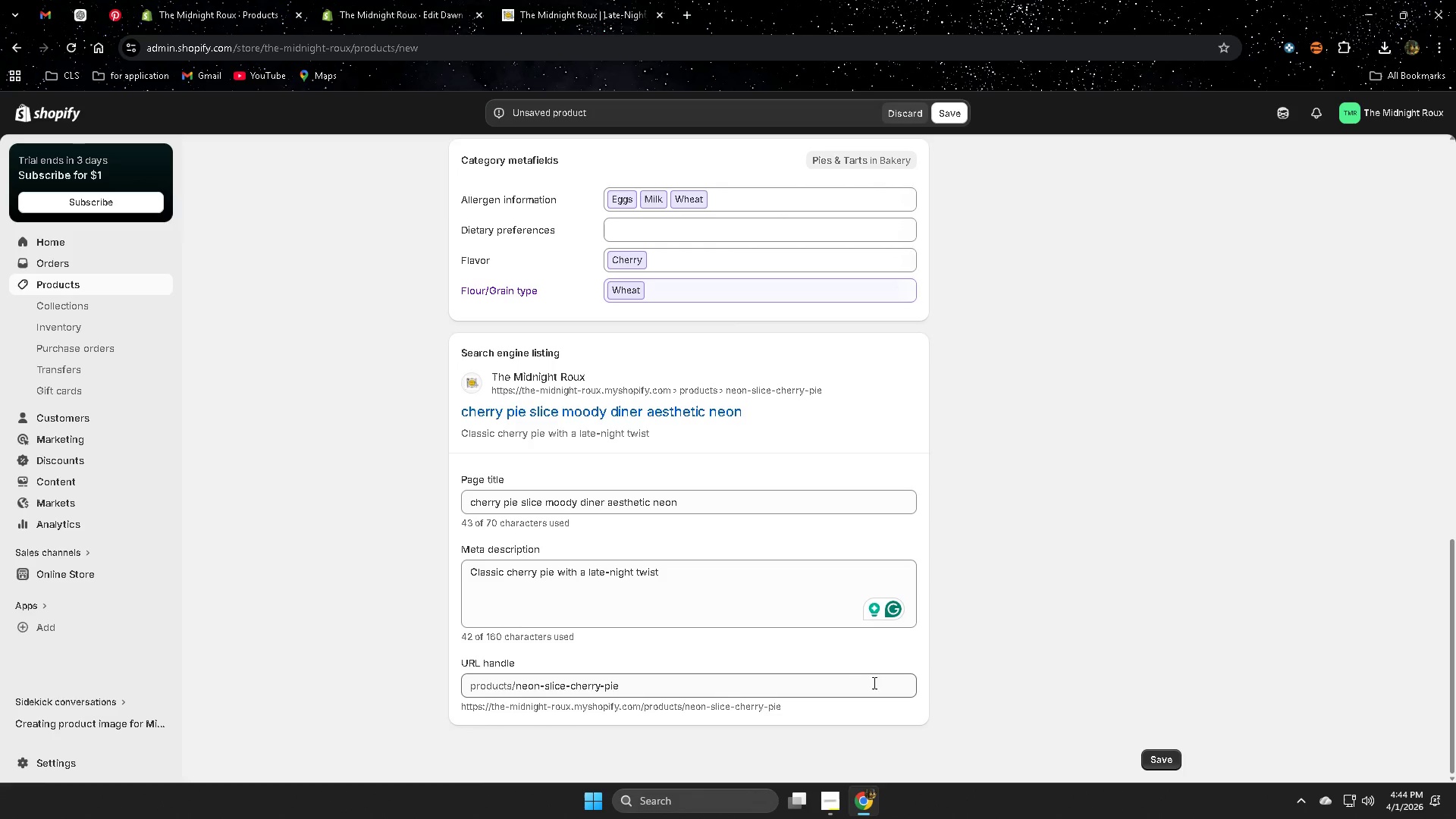 
scroll: coordinate [967, 695], scroll_direction: up, amount: 7.0
 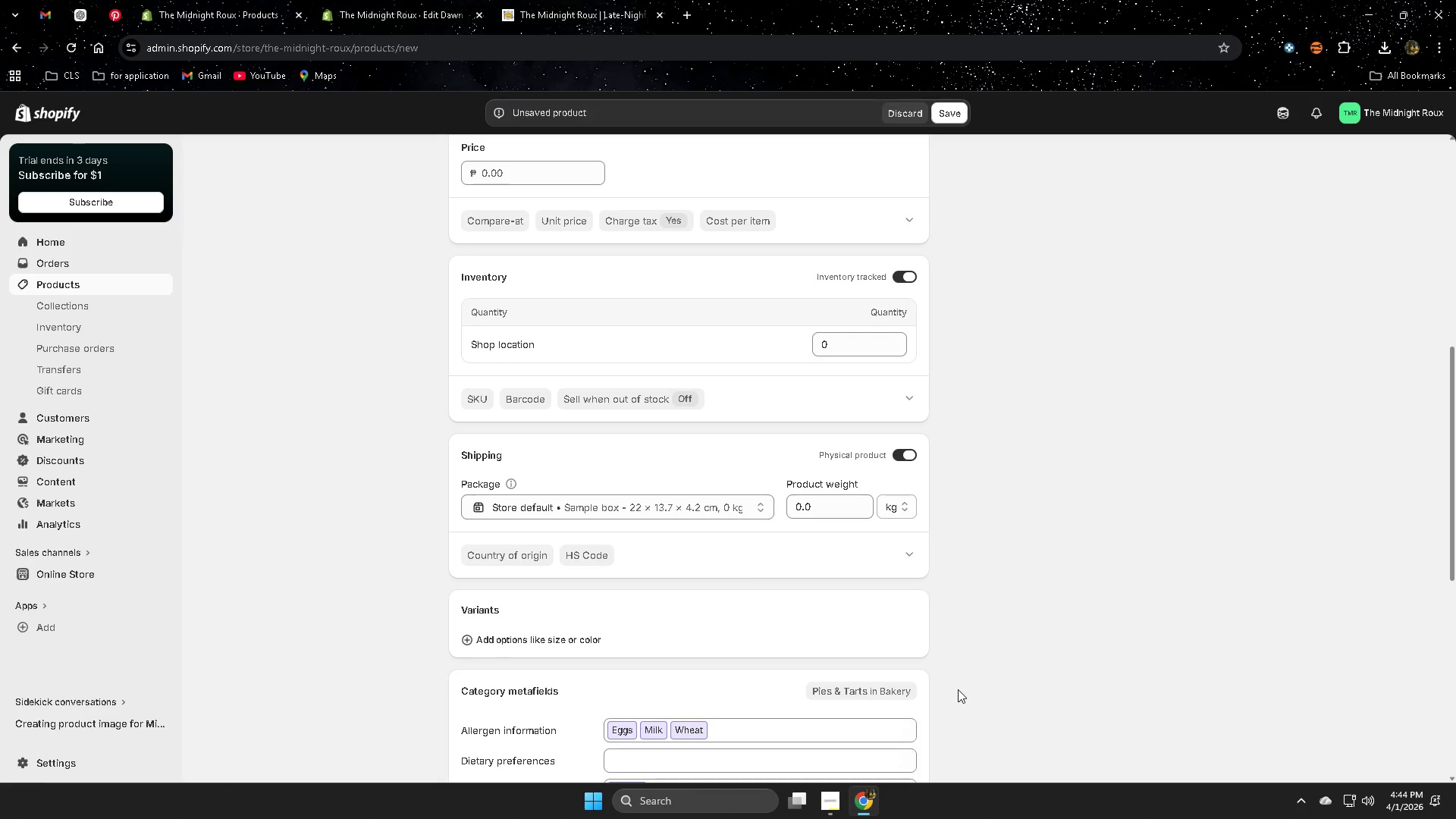 
wait(9.13)
 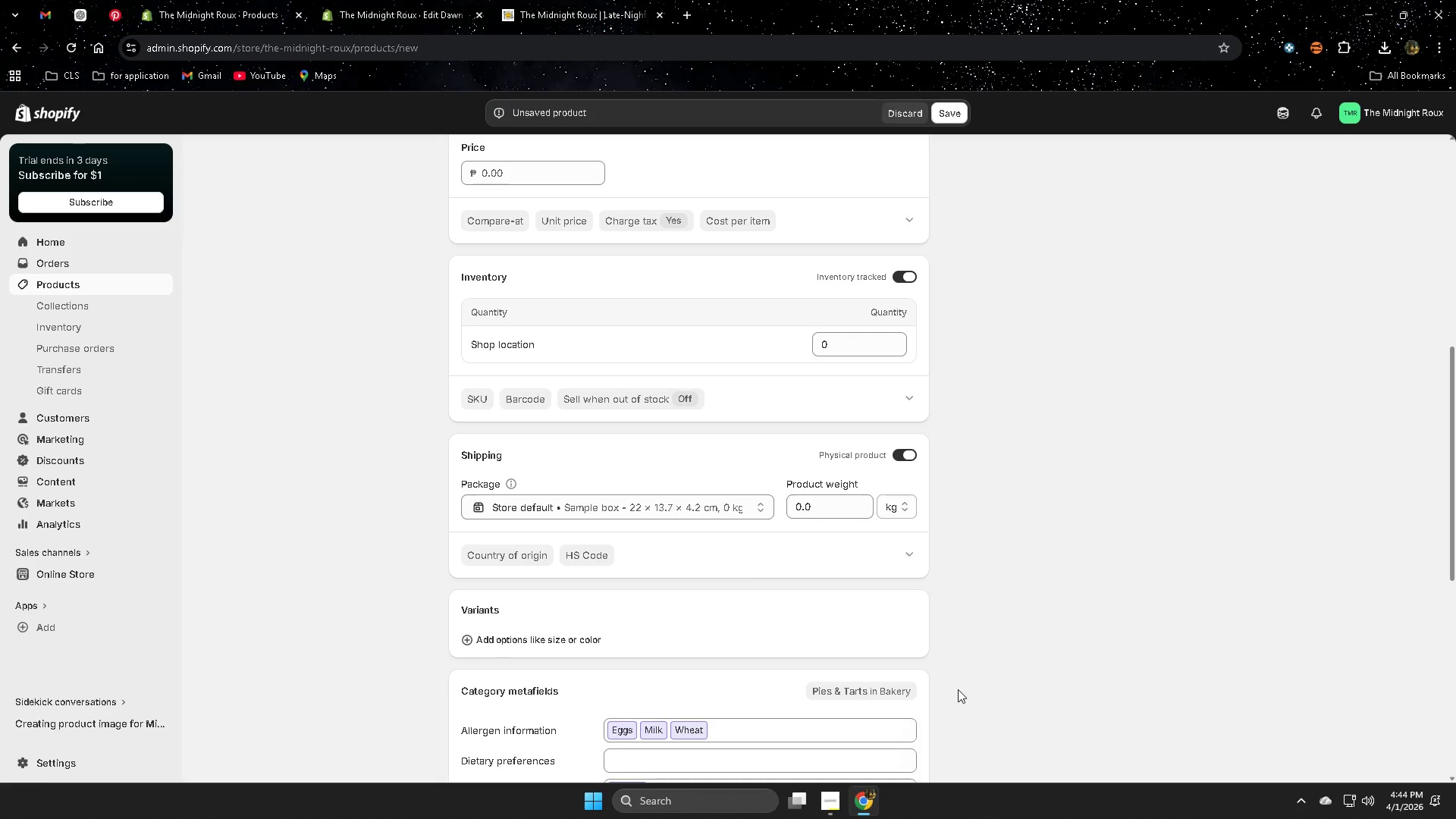 
scroll: coordinate [938, 573], scroll_direction: up, amount: 7.0
 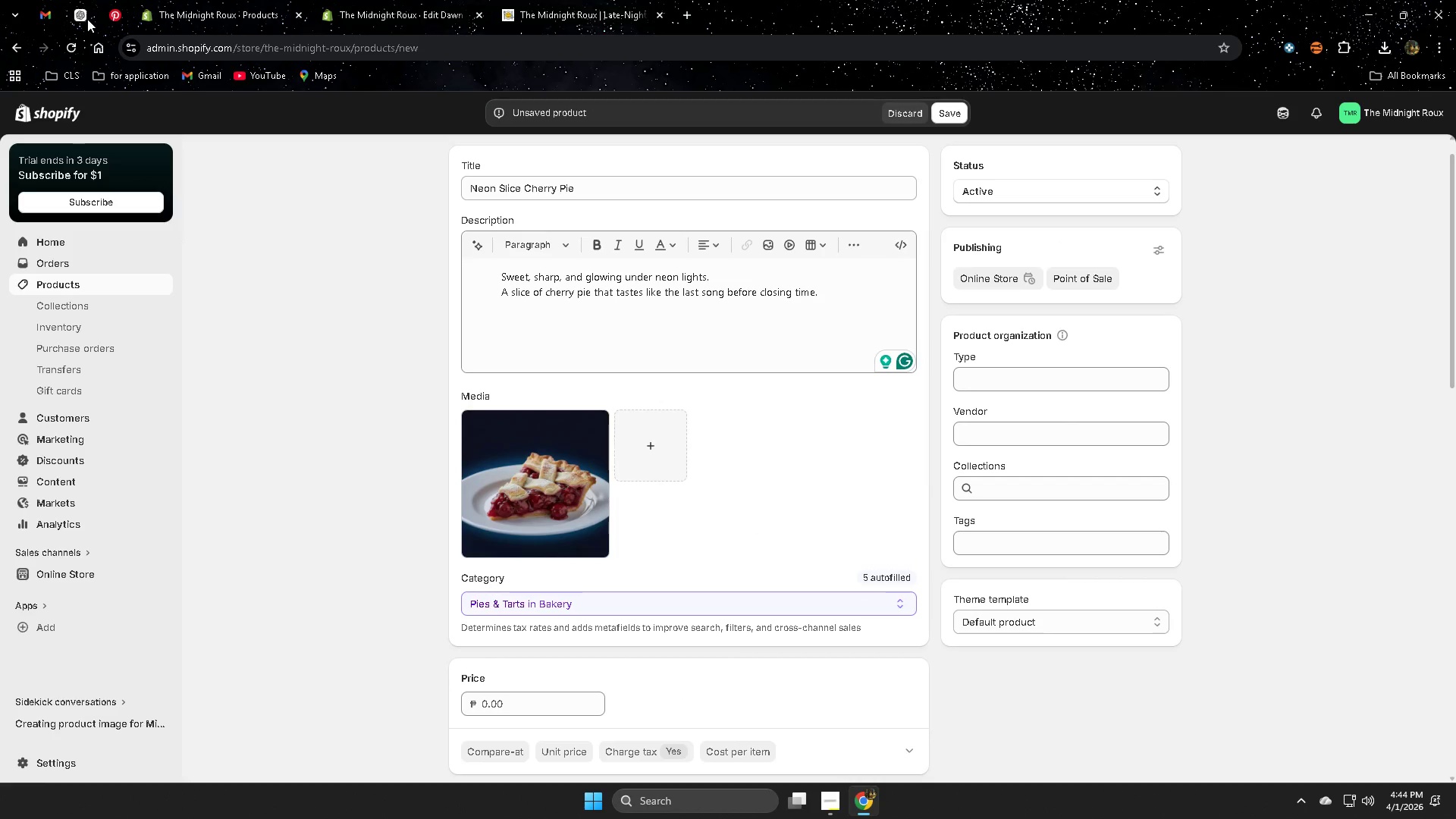 
left_click([952, 120])
 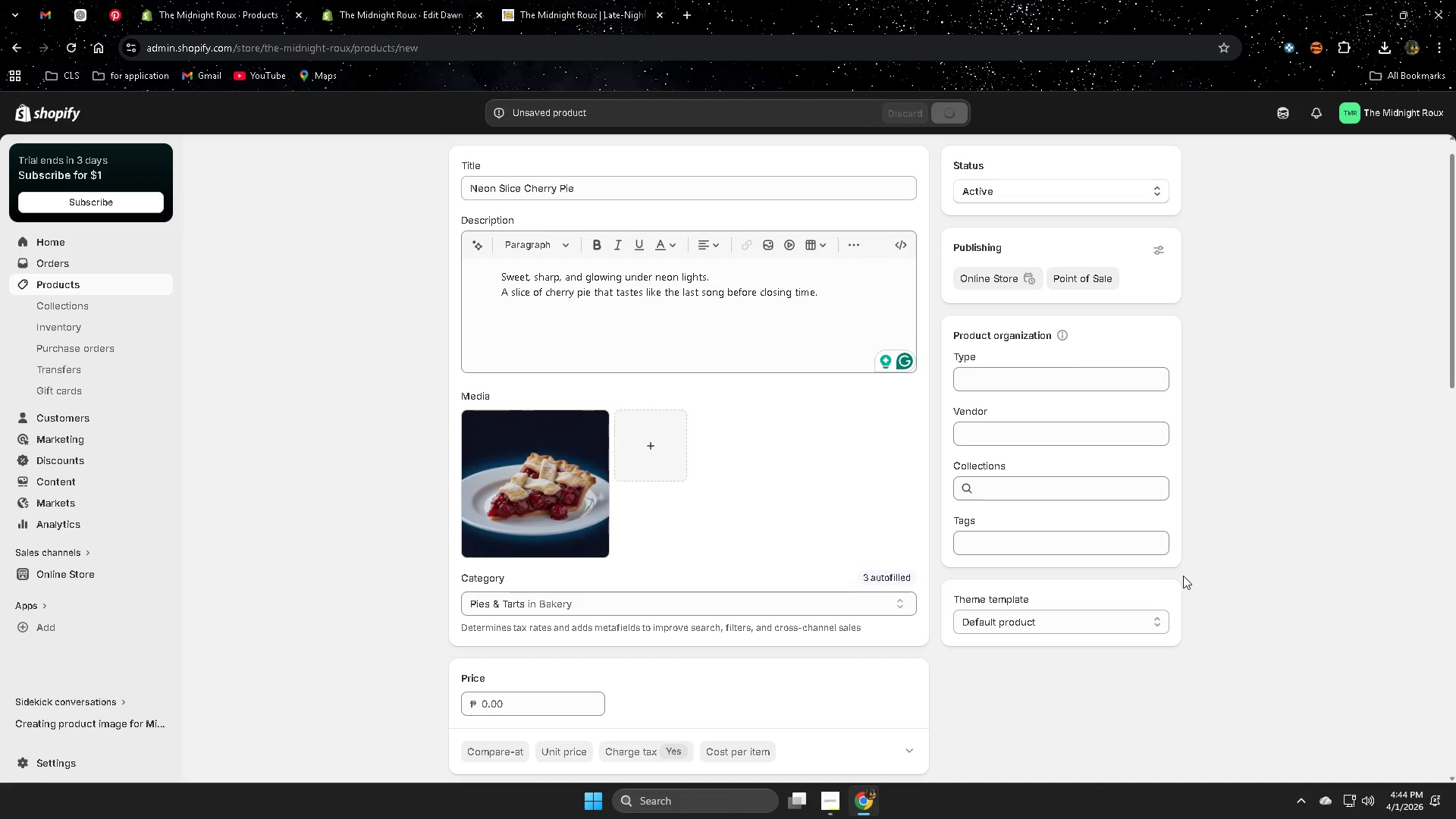 
wait(5.67)
 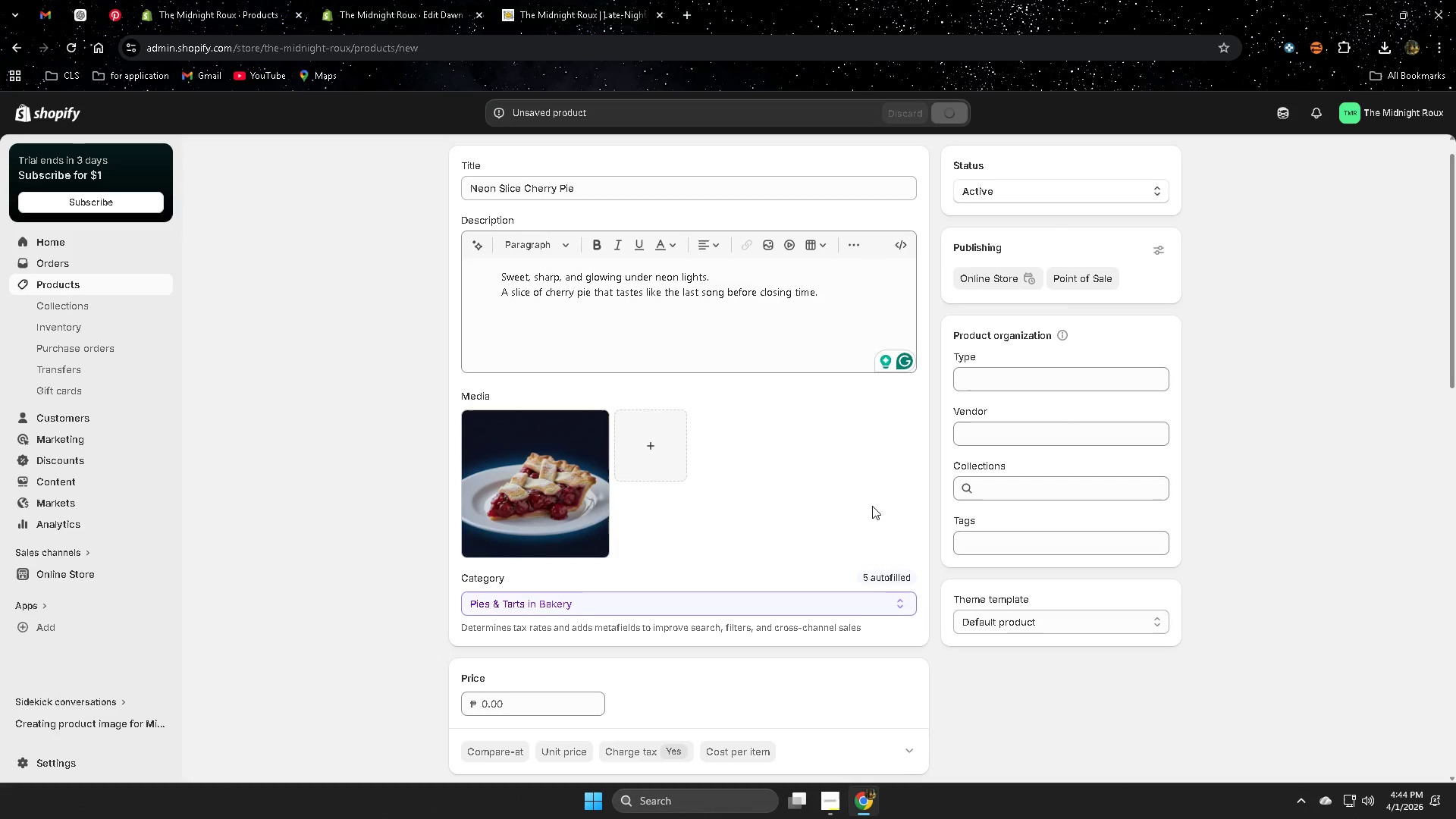 
scroll: coordinate [900, 529], scroll_direction: down, amount: 11.0
 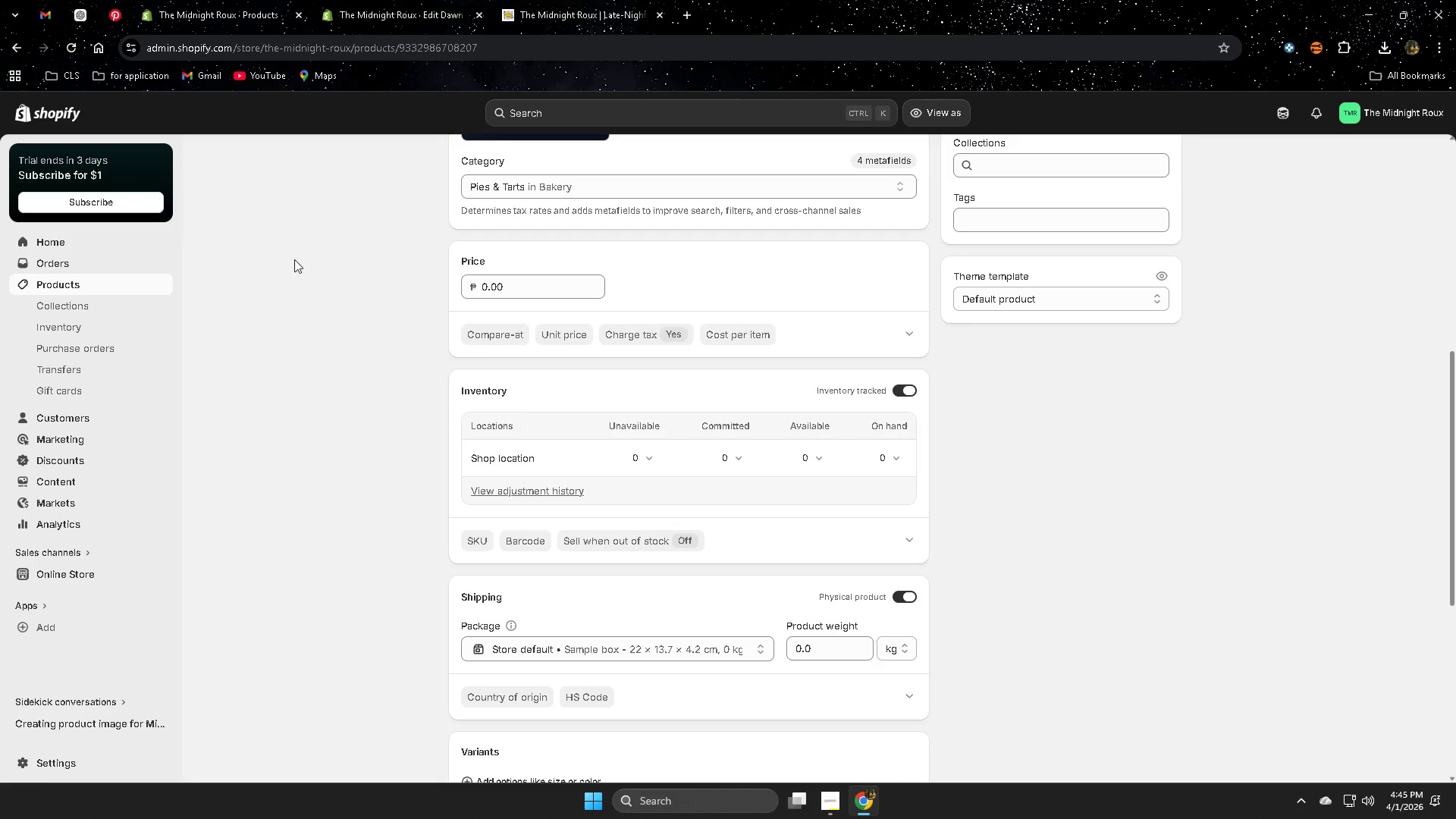 
scroll: coordinate [285, 612], scroll_direction: up, amount: 4.0
 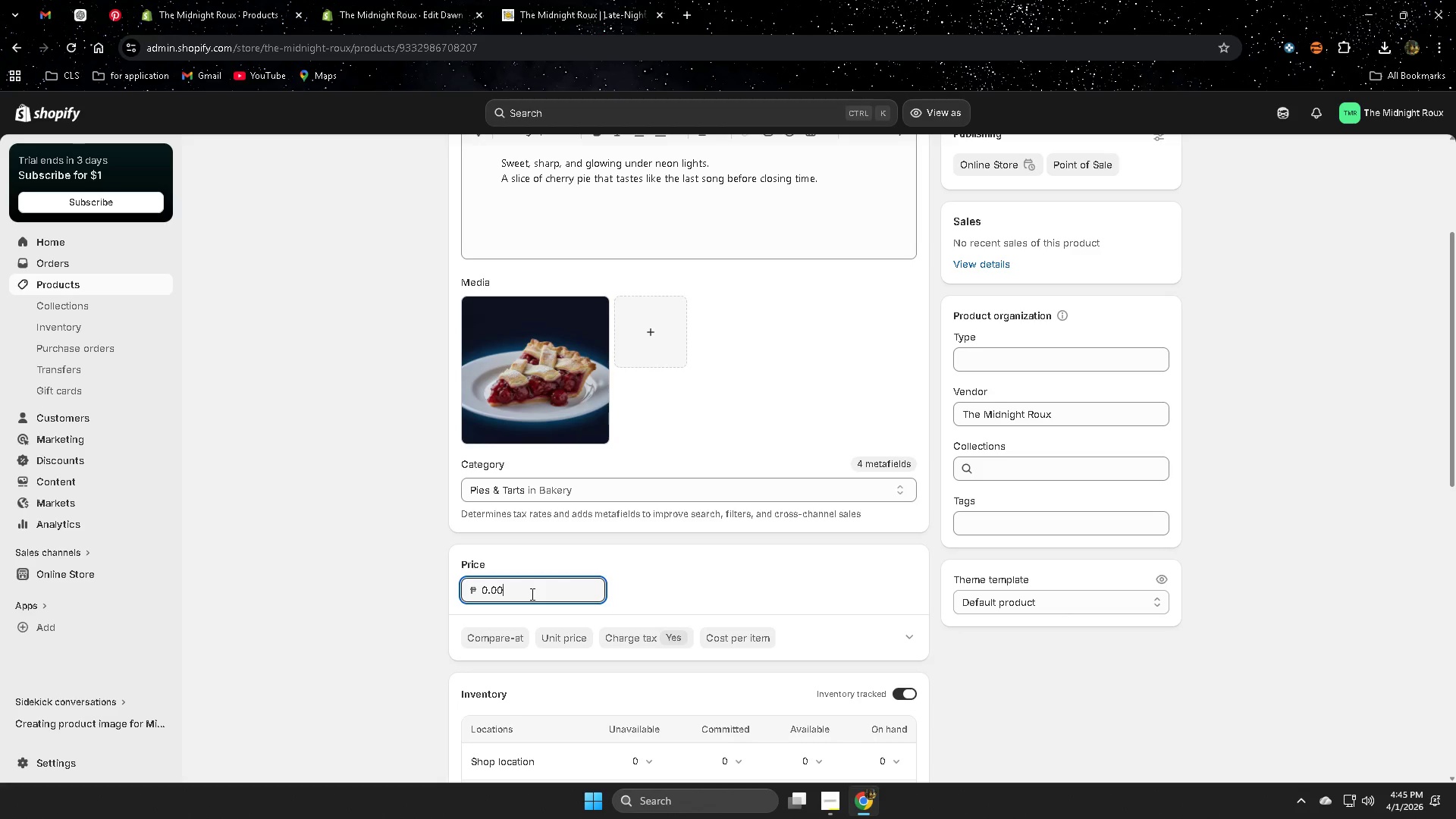 
double_click([531, 594])
 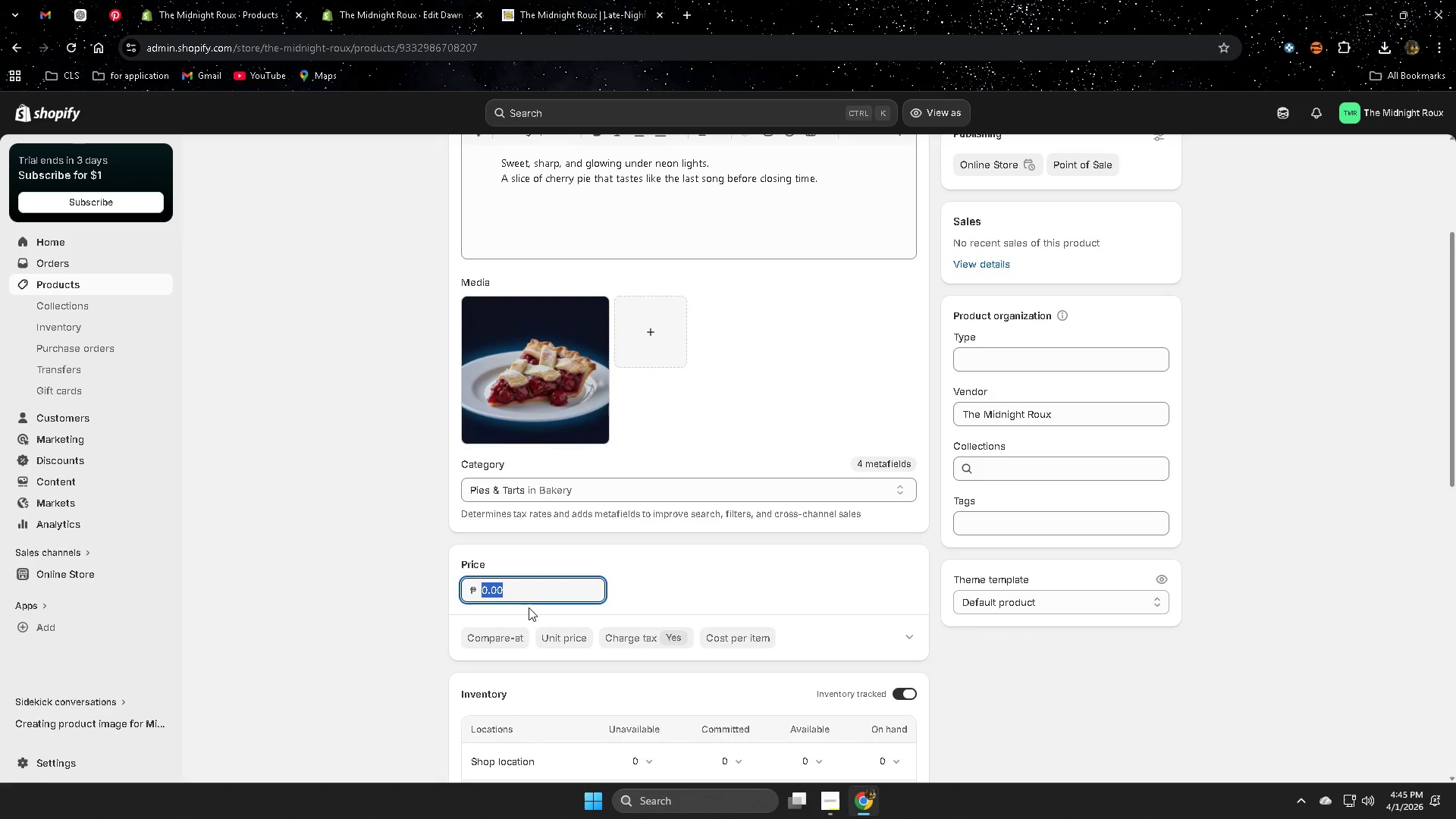 
type(24)
 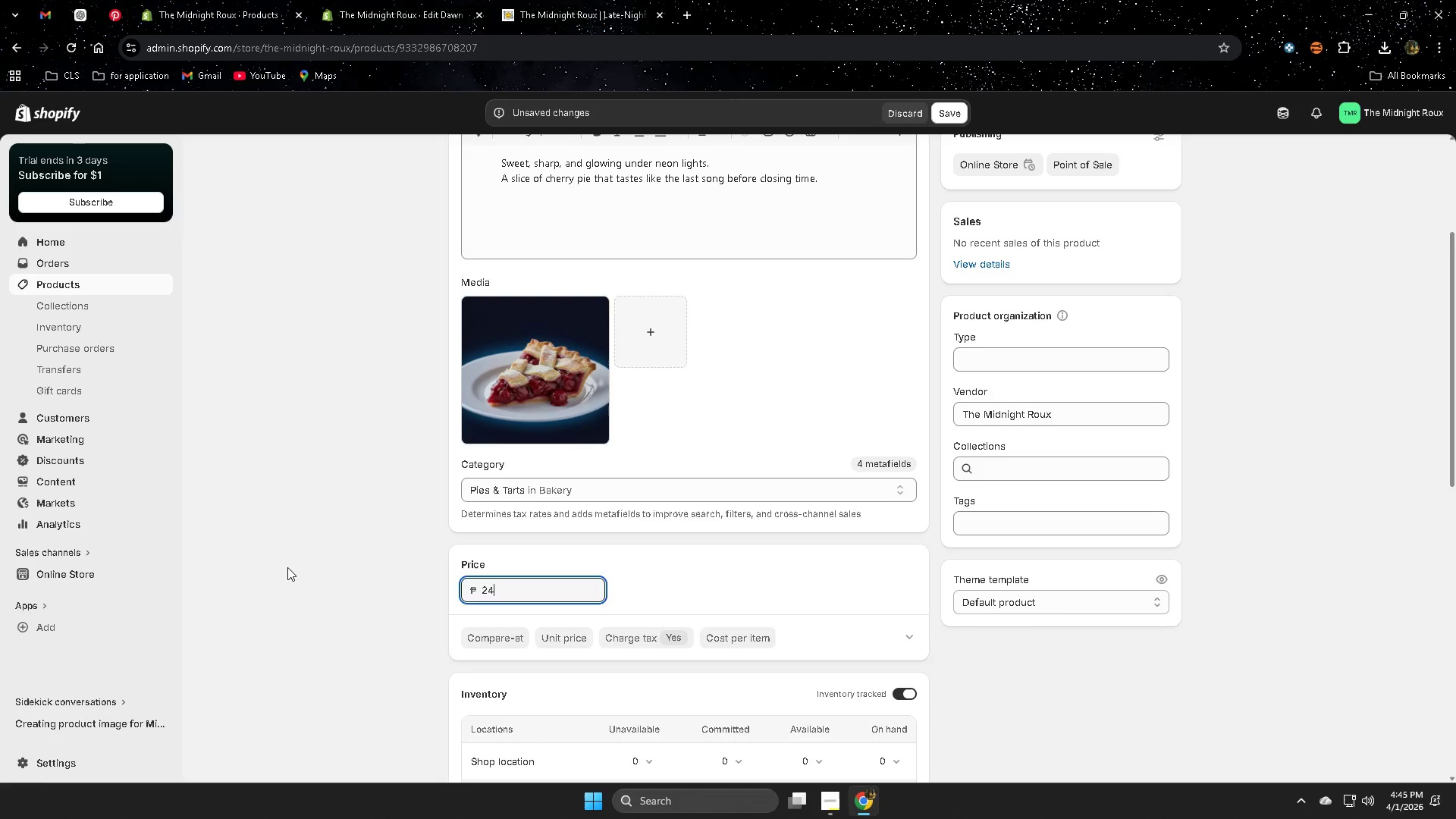 
left_click_drag(start_coordinate=[287, 567], to_coordinate=[291, 567])
 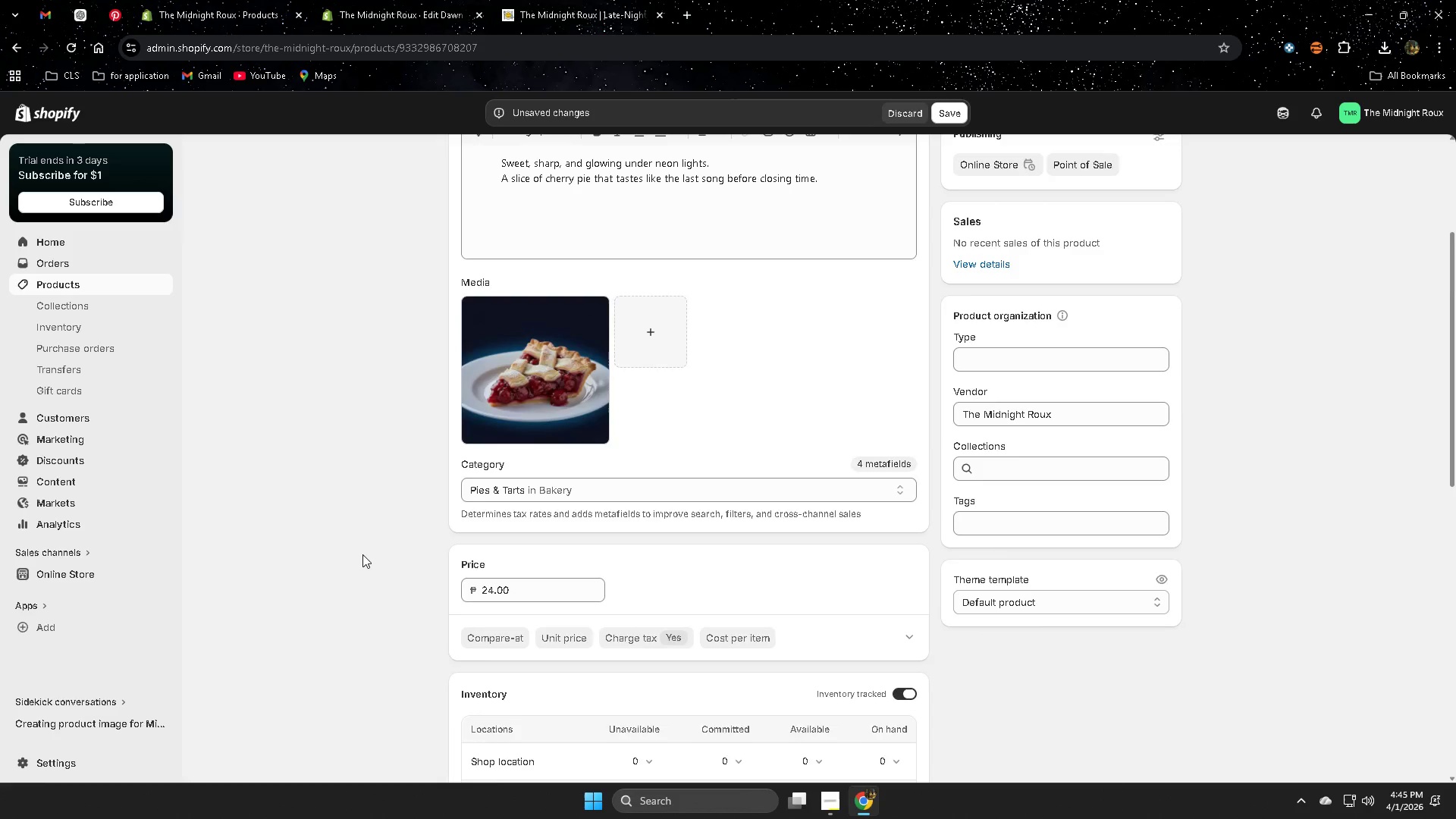 
scroll: coordinate [363, 554], scroll_direction: down, amount: 3.0
 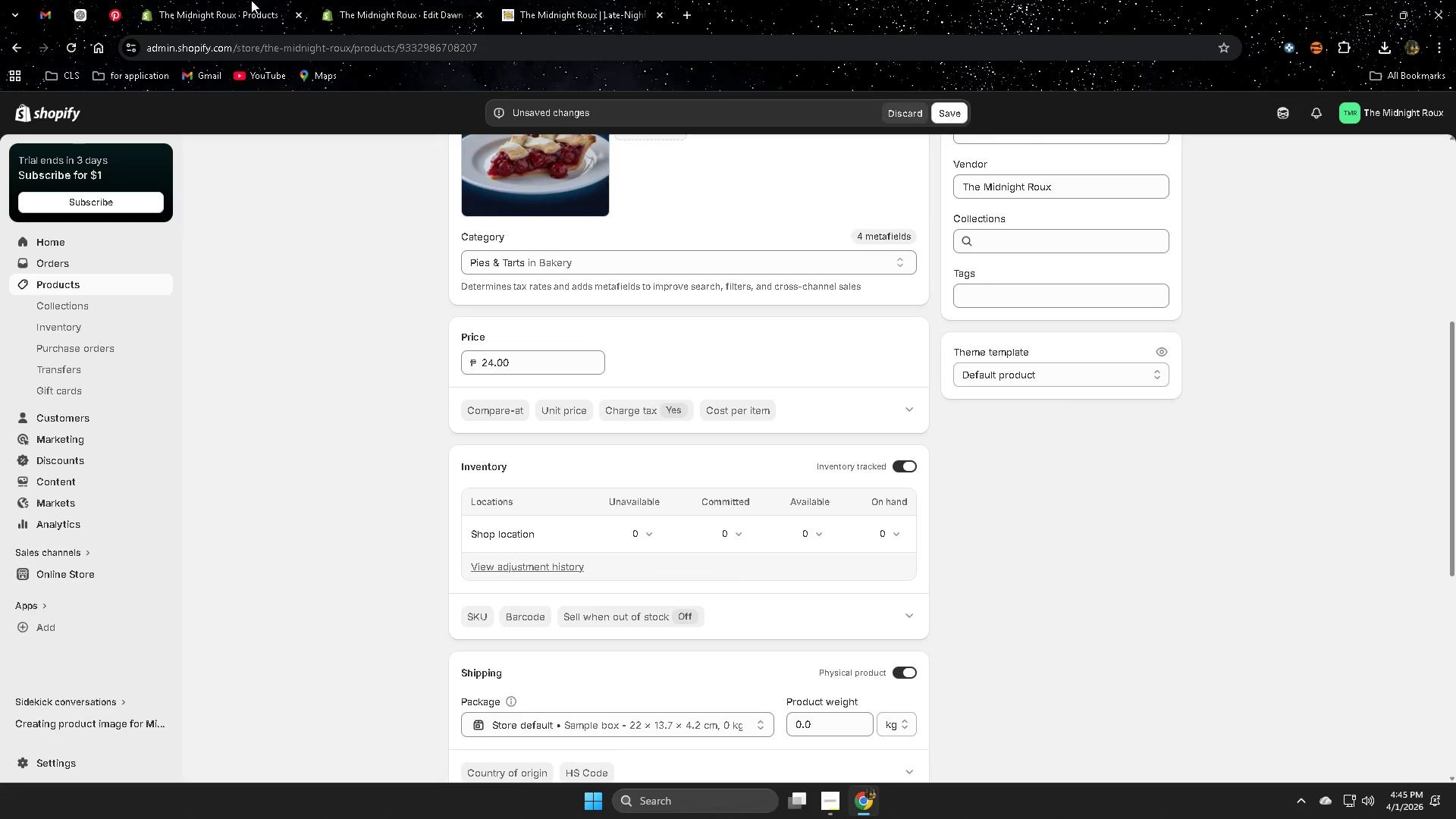 
left_click([83, 10])
 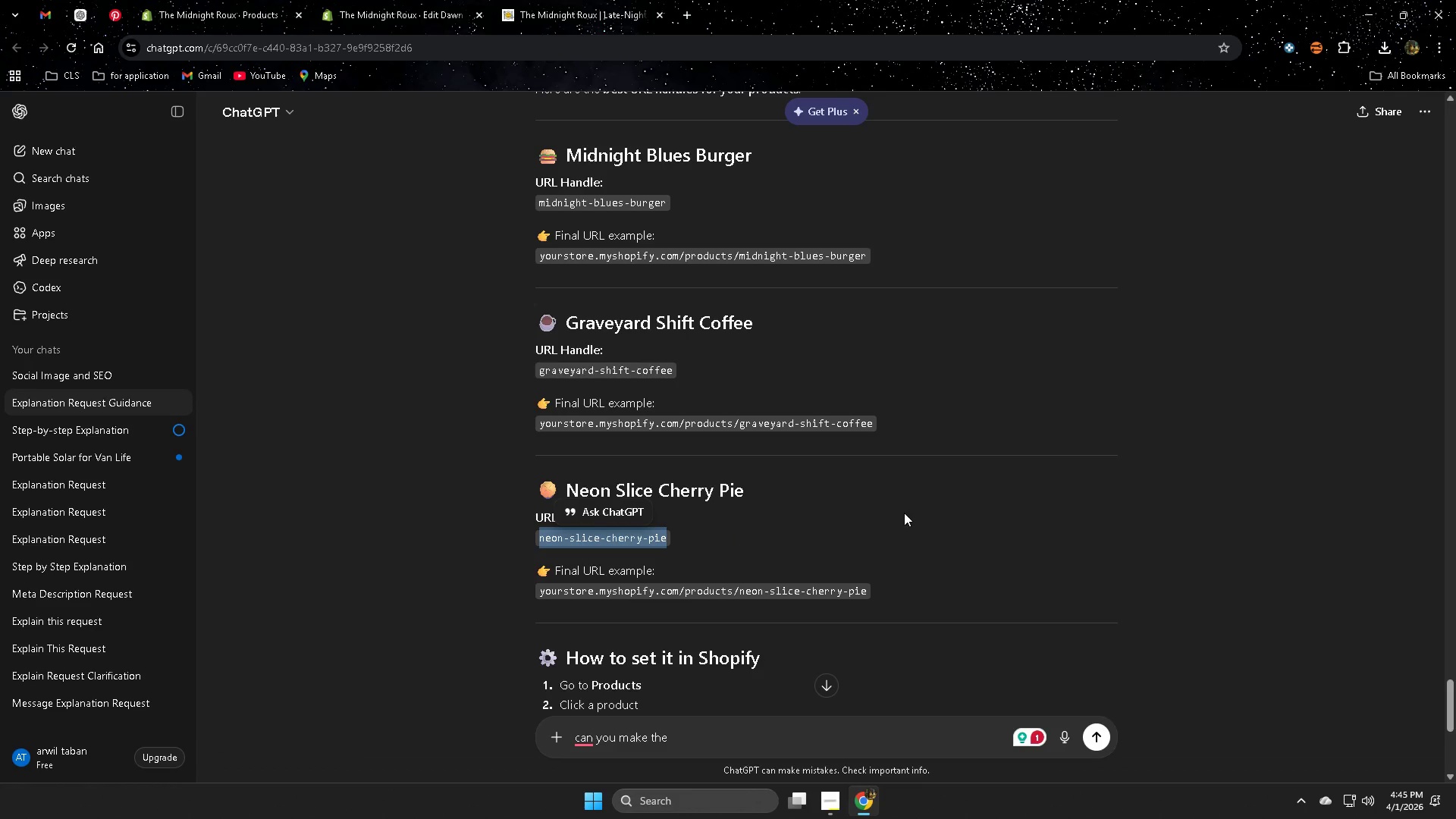 
left_click([1110, 437])
 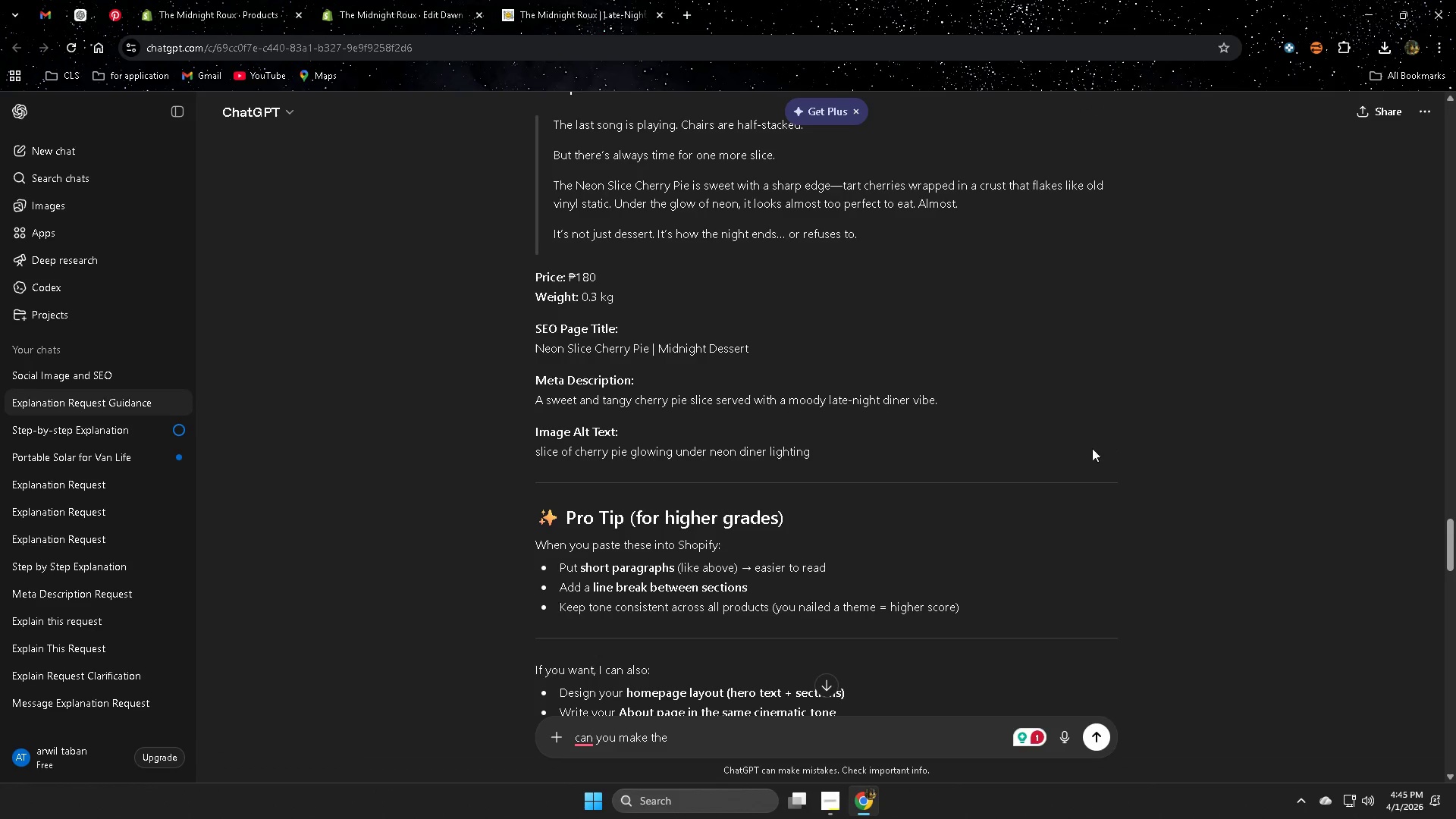 
scroll: coordinate [1079, 453], scroll_direction: up, amount: 32.0
 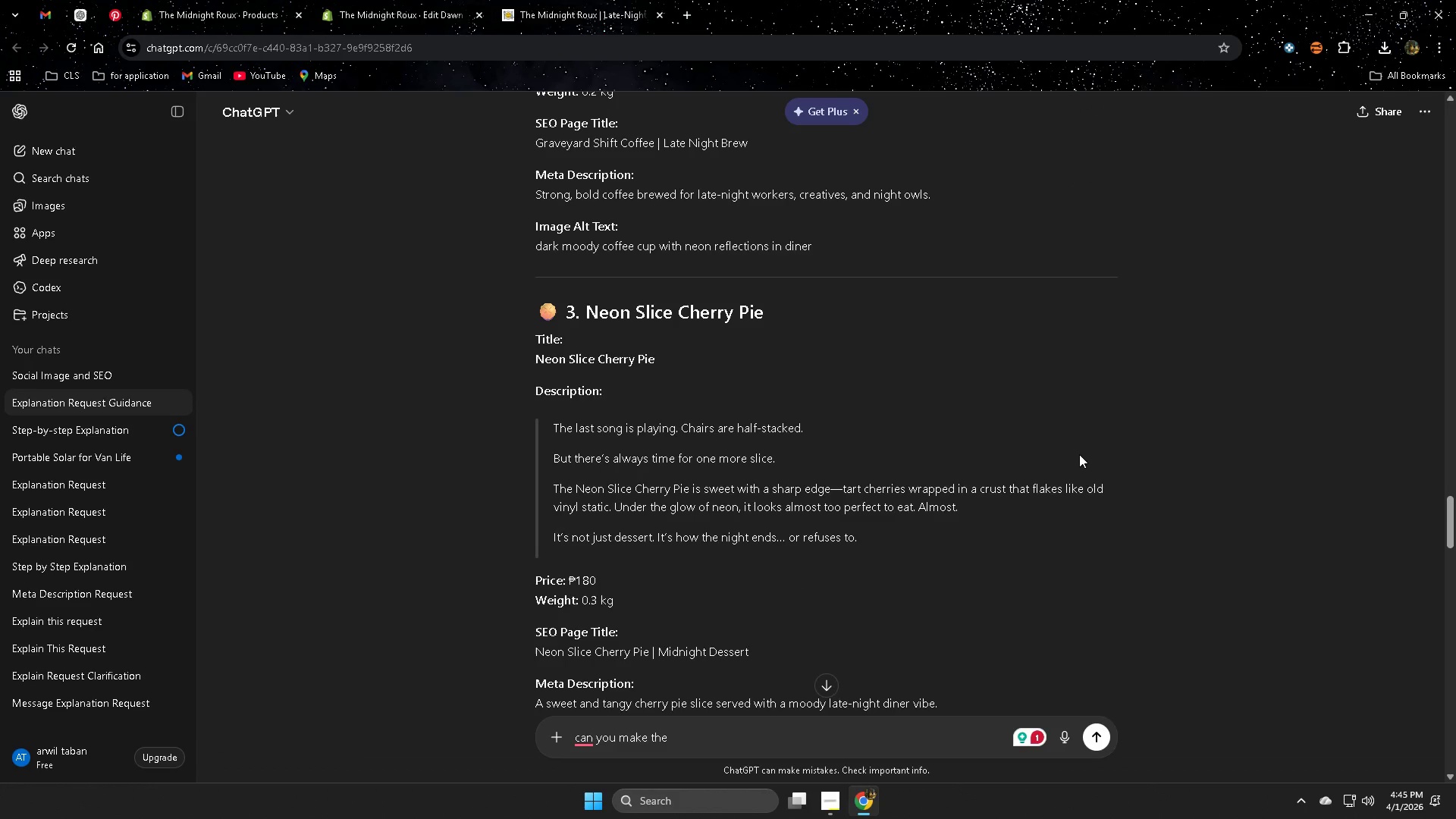 
scroll: coordinate [1062, 485], scroll_direction: down, amount: 2.0
 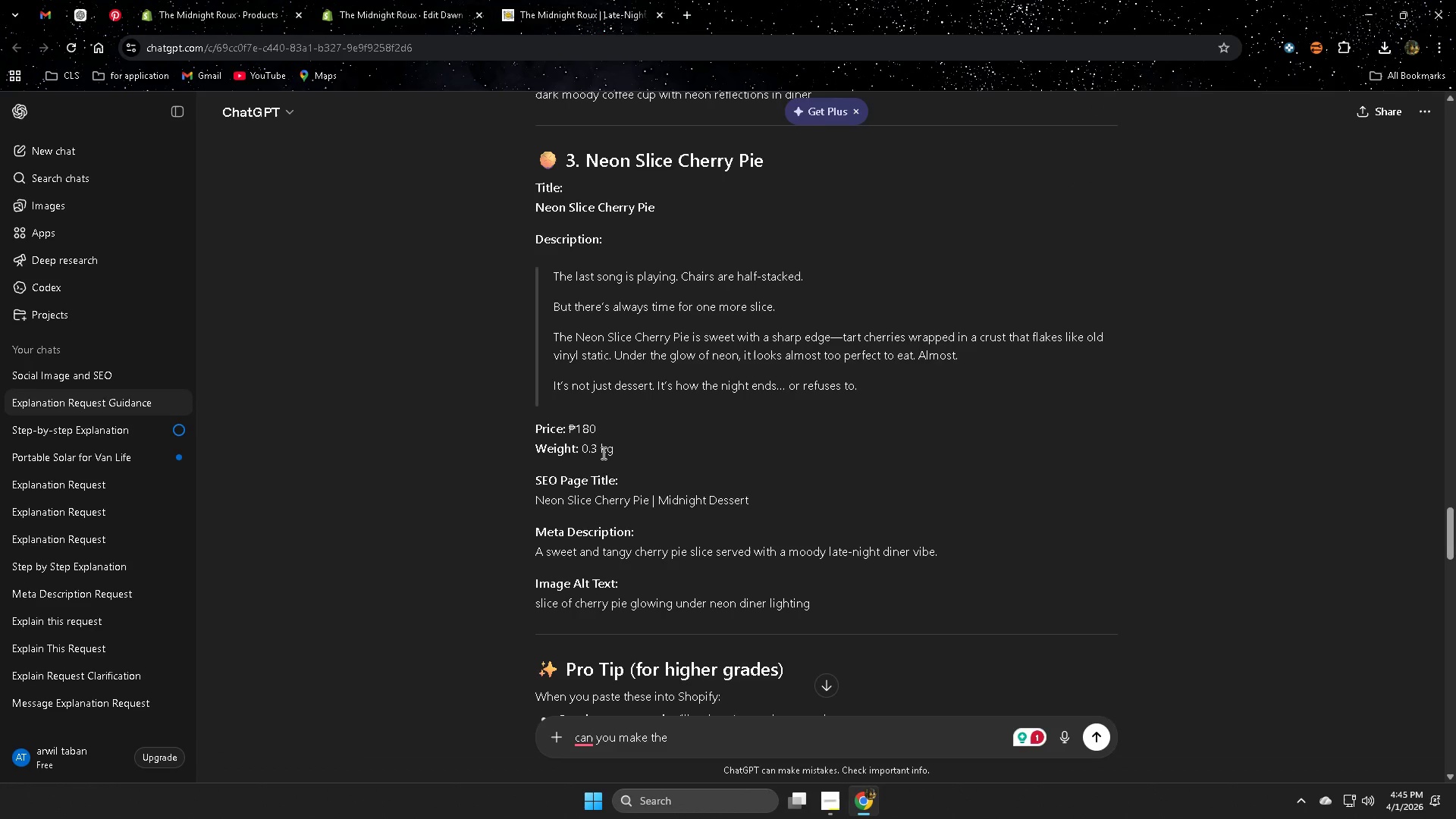 
left_click_drag(start_coordinate=[596, 448], to_coordinate=[579, 450])
 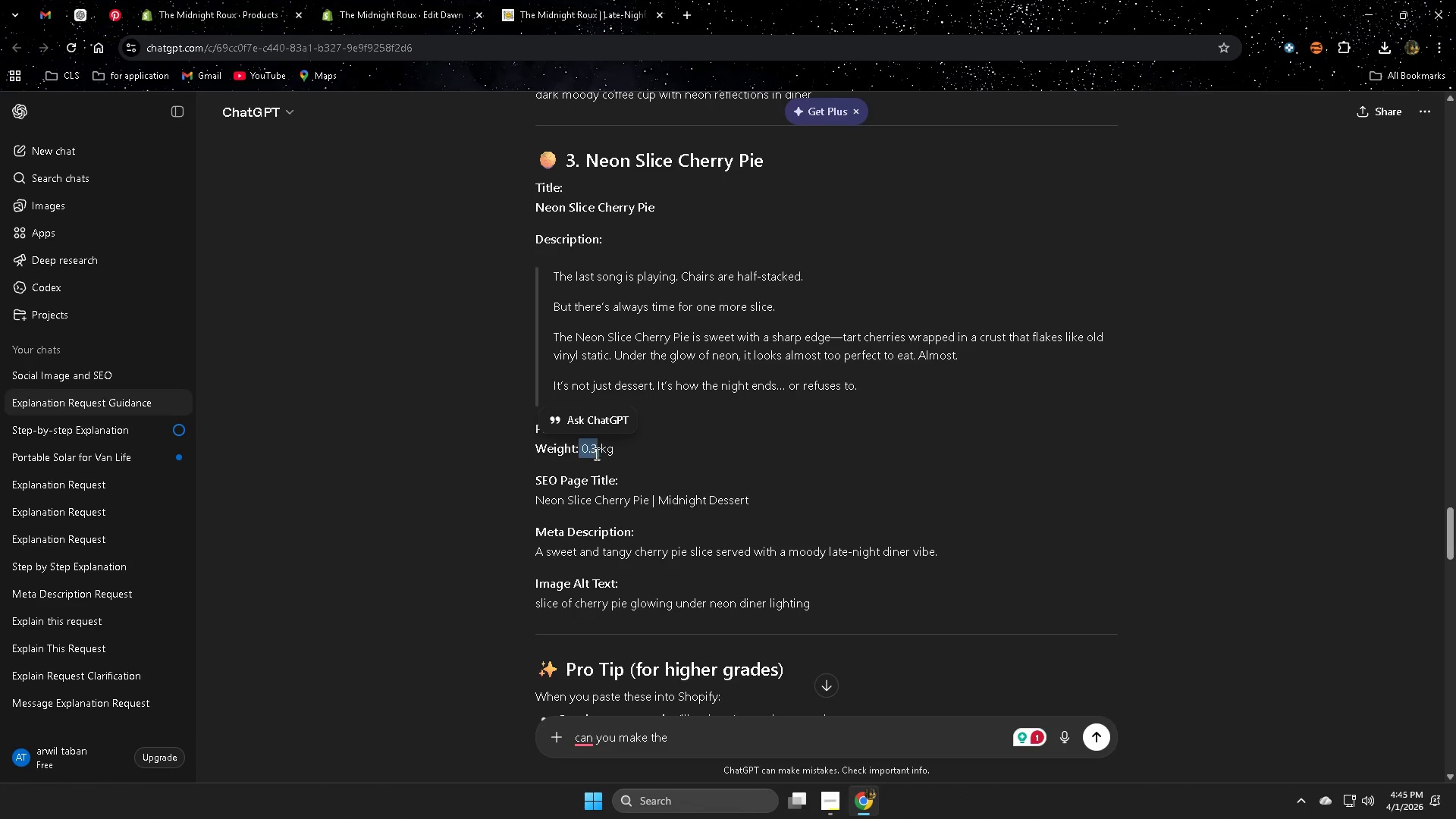 
key(Control+ControlLeft)
 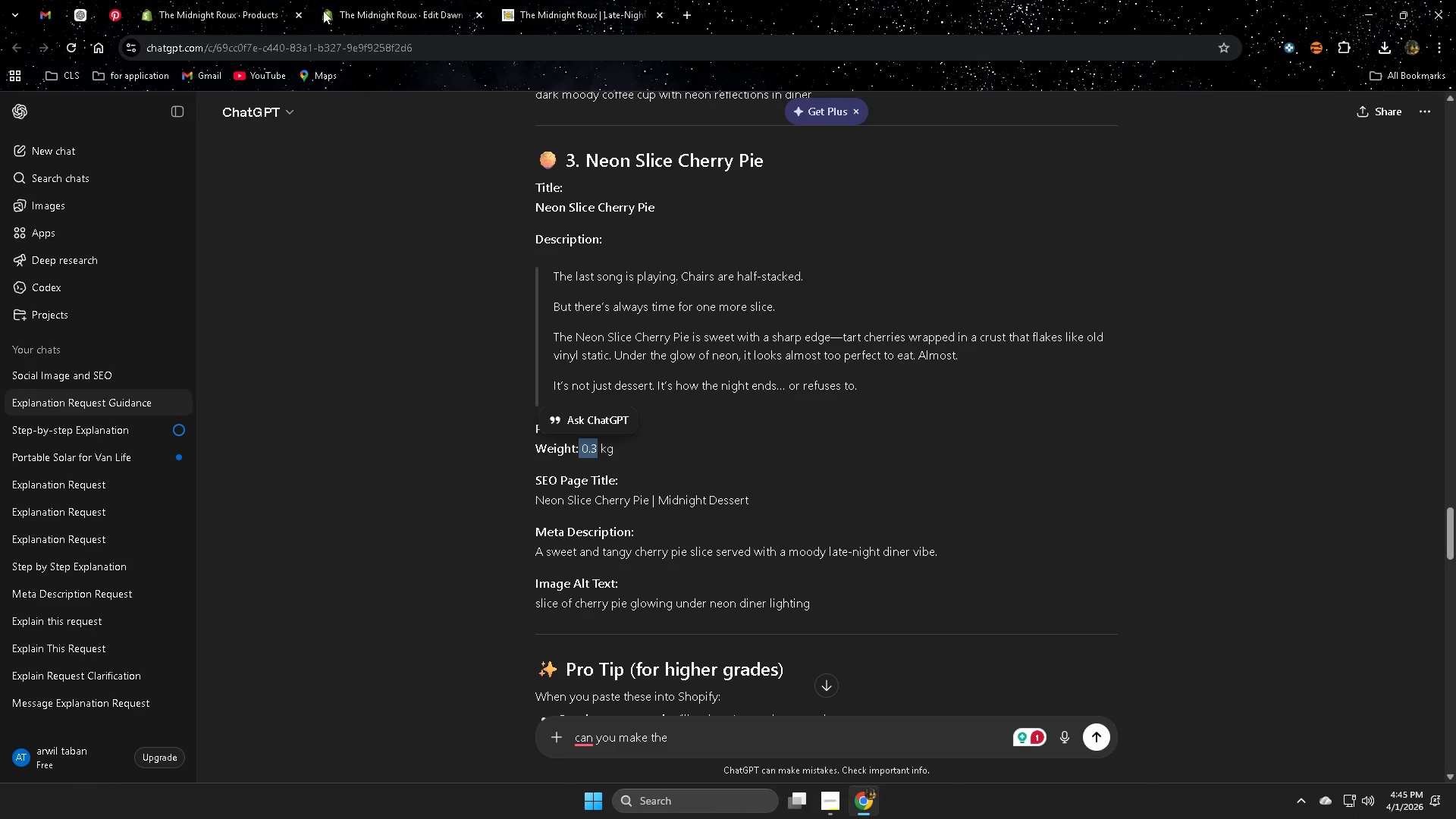 
key(Control+C)
 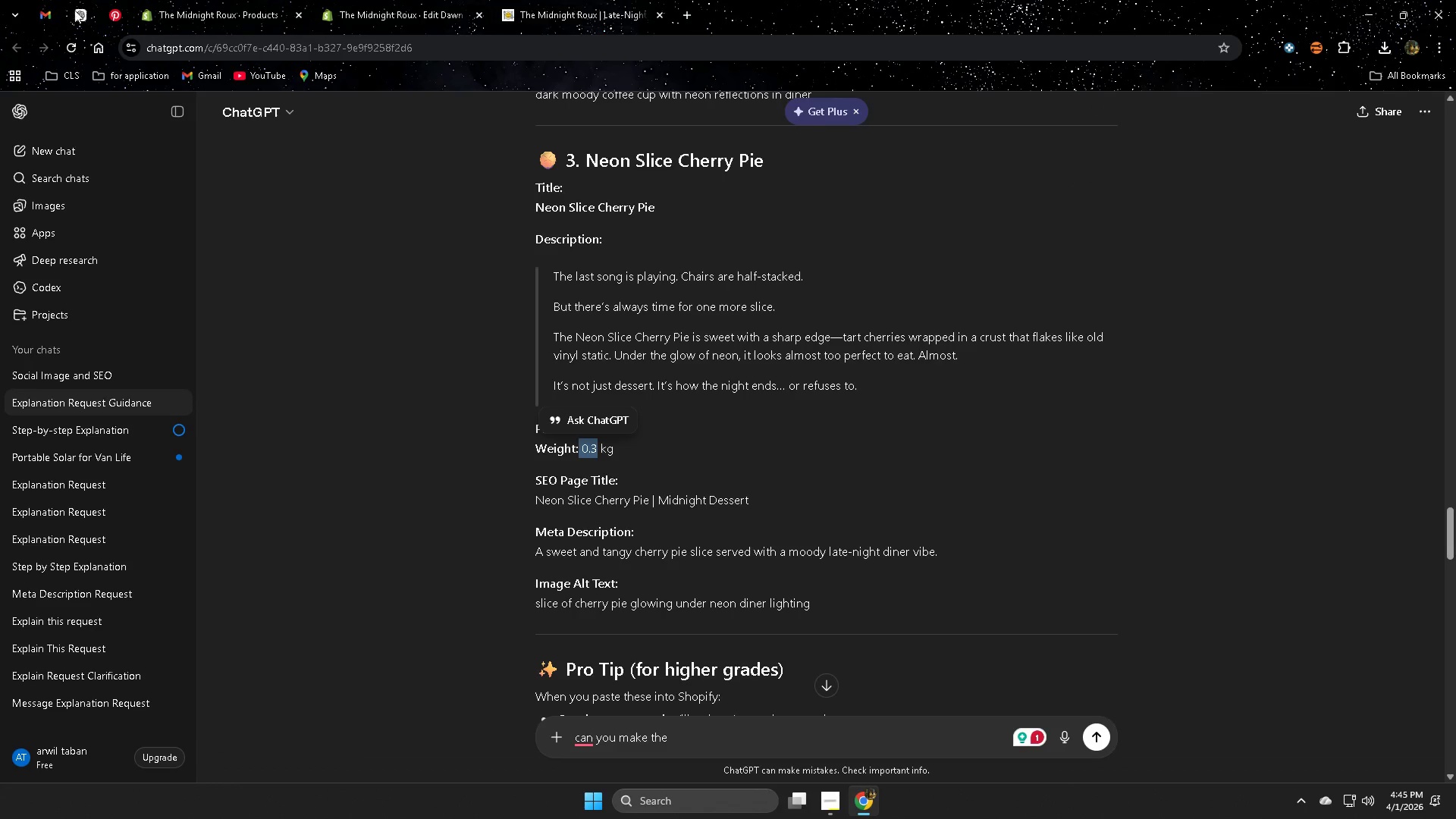 
left_click([77, 12])
 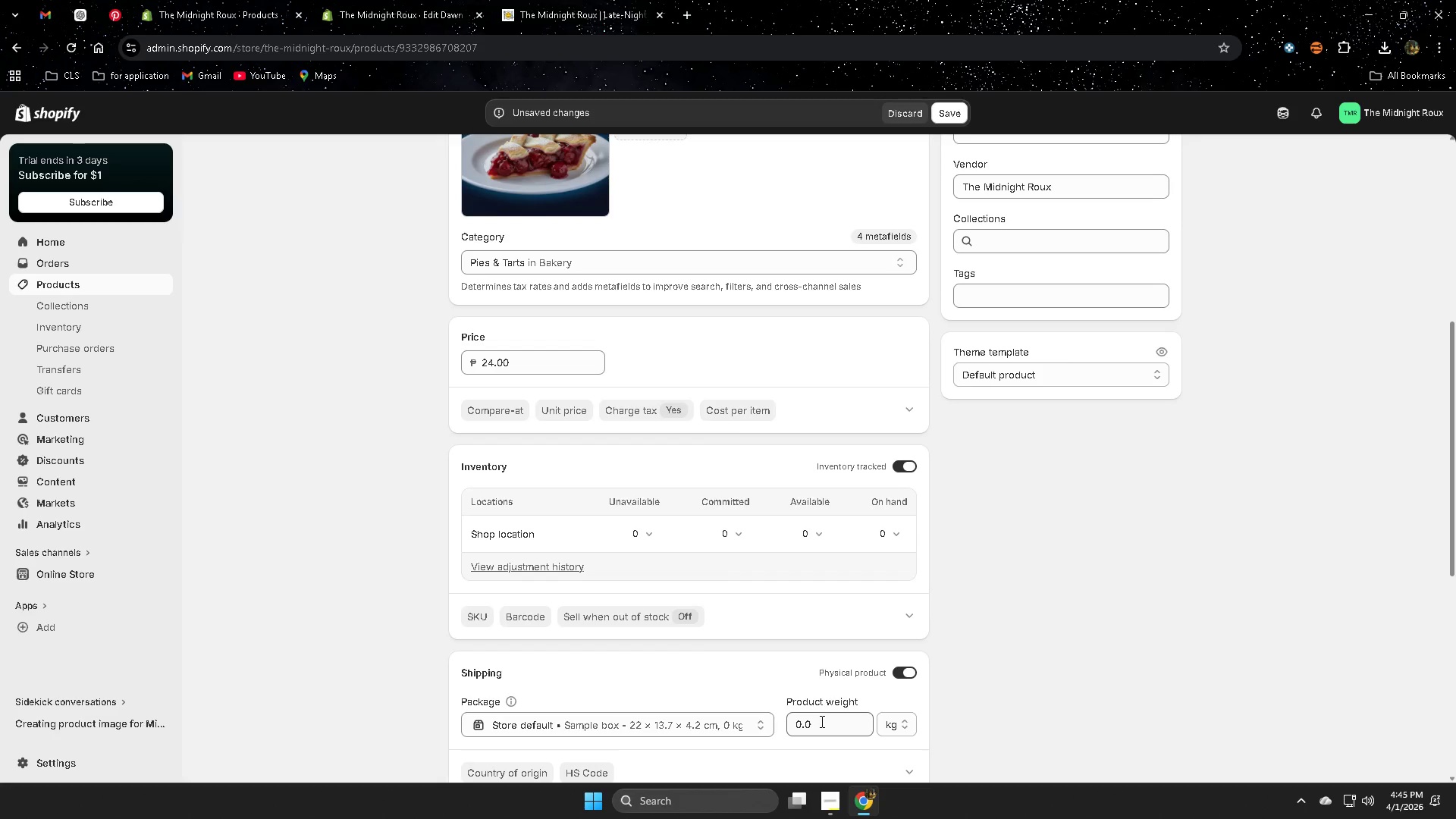 
double_click([848, 722])
 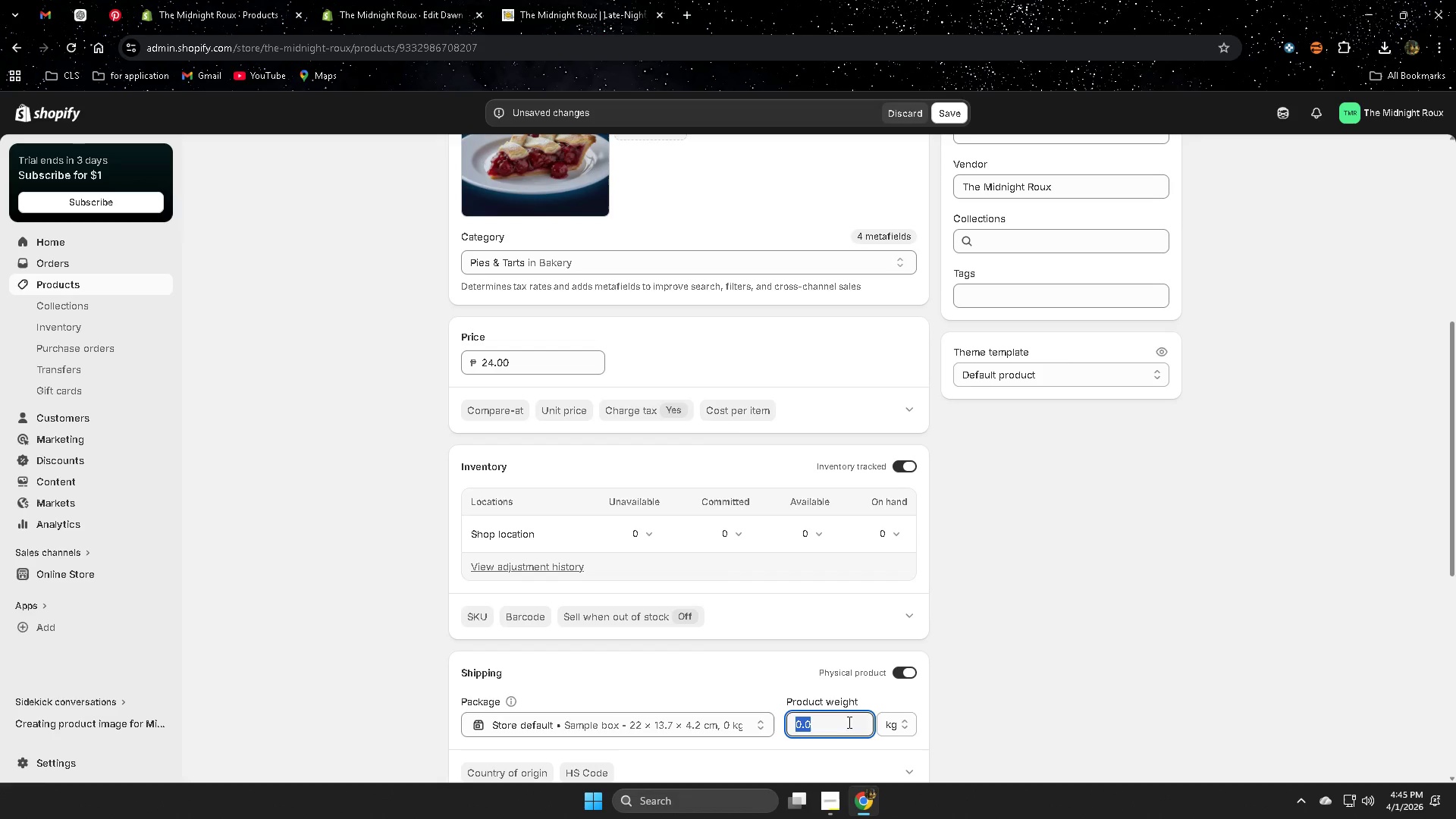 
key(Control+ControlLeft)
 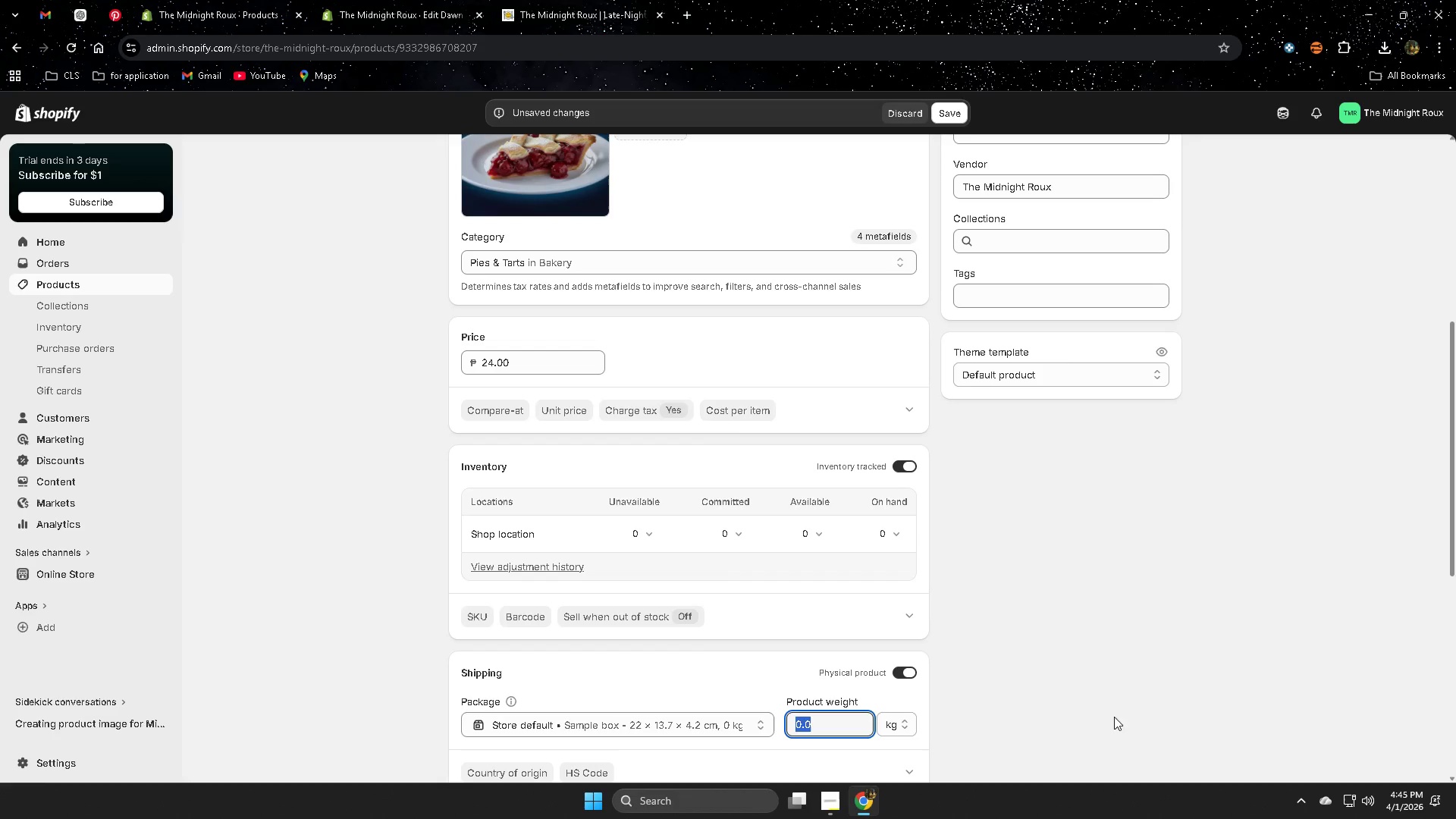 
key(Control+V)
 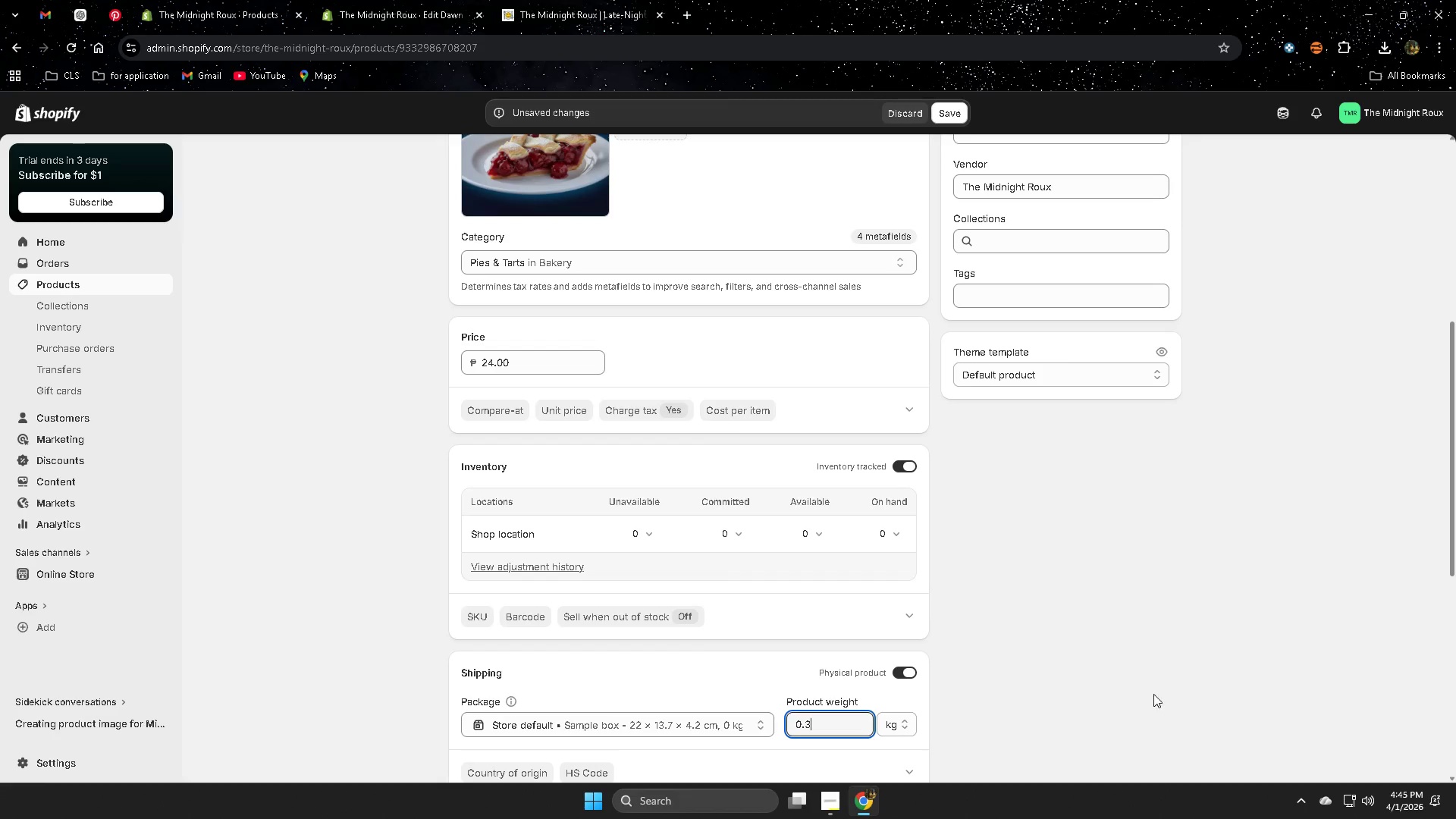 
left_click([1151, 692])
 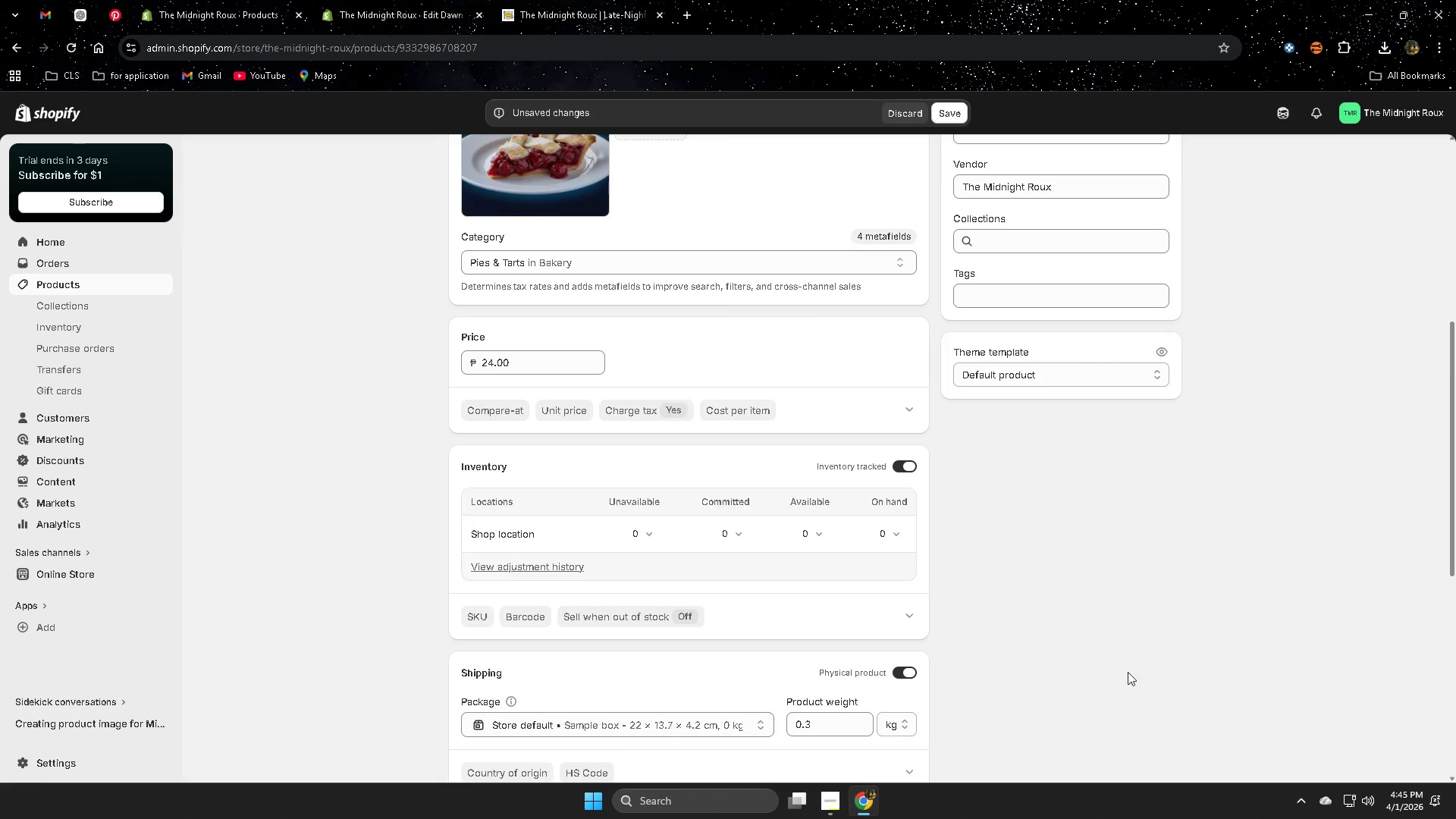 
scroll: coordinate [1110, 654], scroll_direction: down, amount: 3.0
 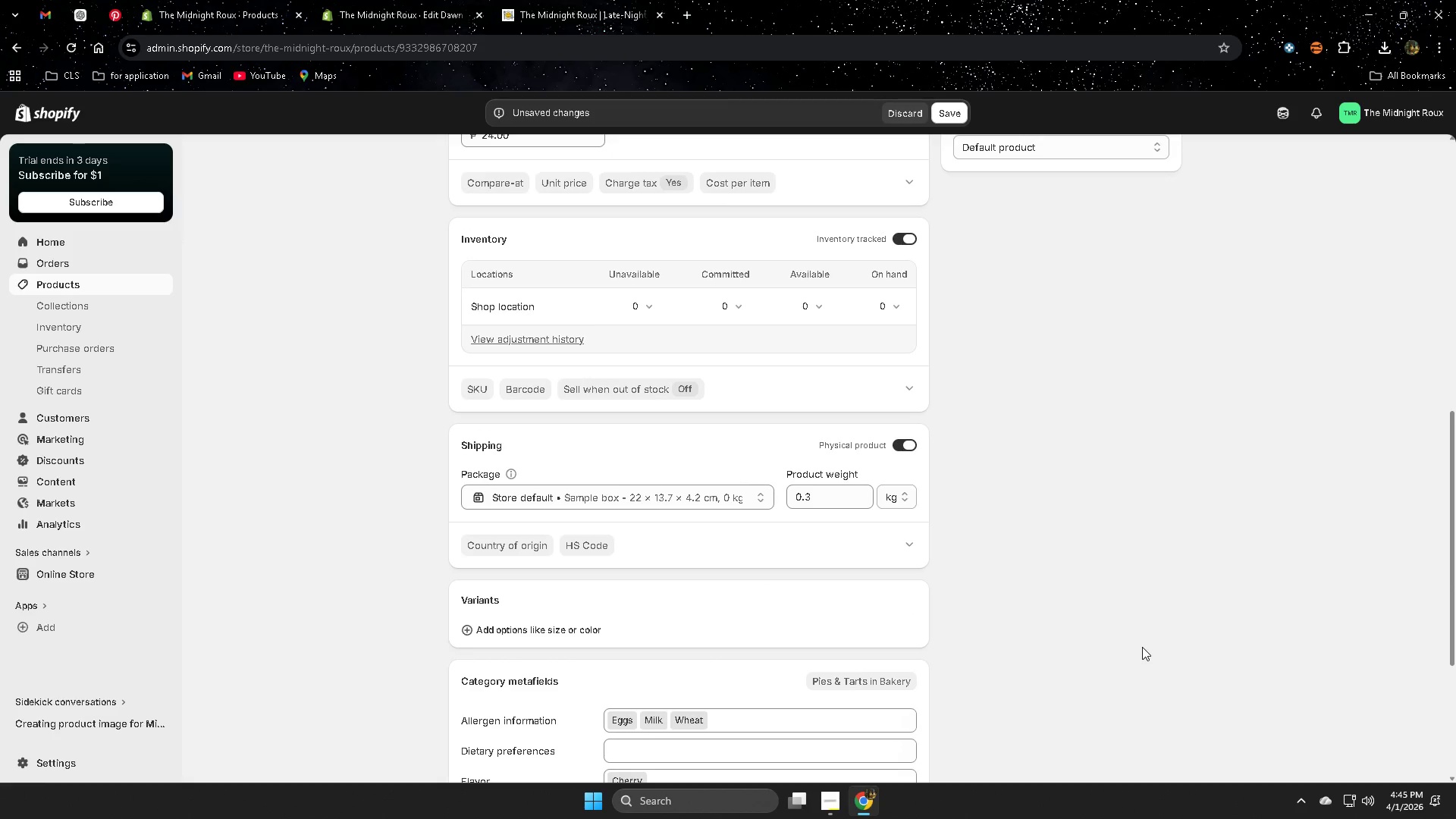 
scroll: coordinate [1142, 647], scroll_direction: up, amount: 2.0
 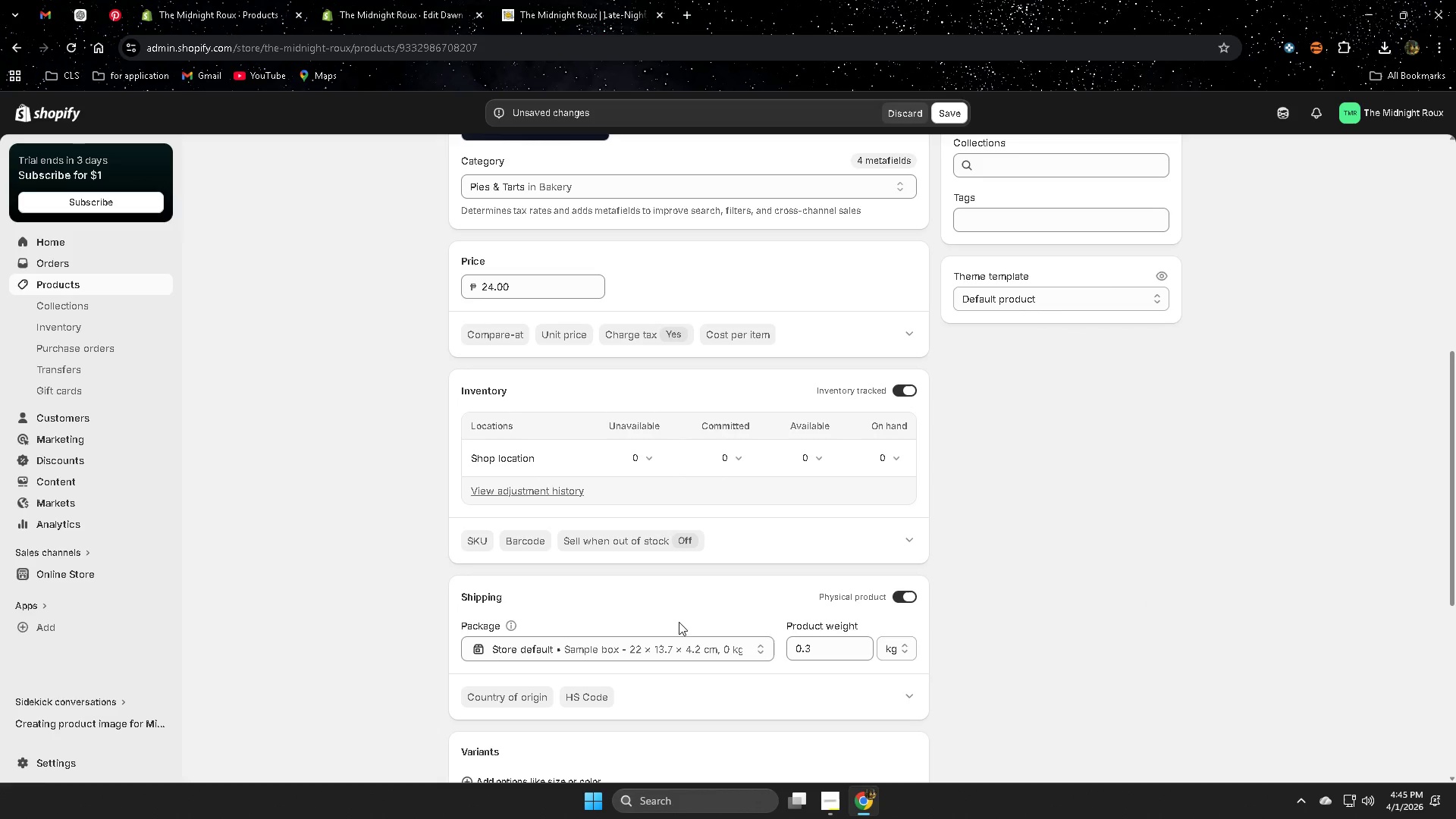 
mouse_move([660, 640])
 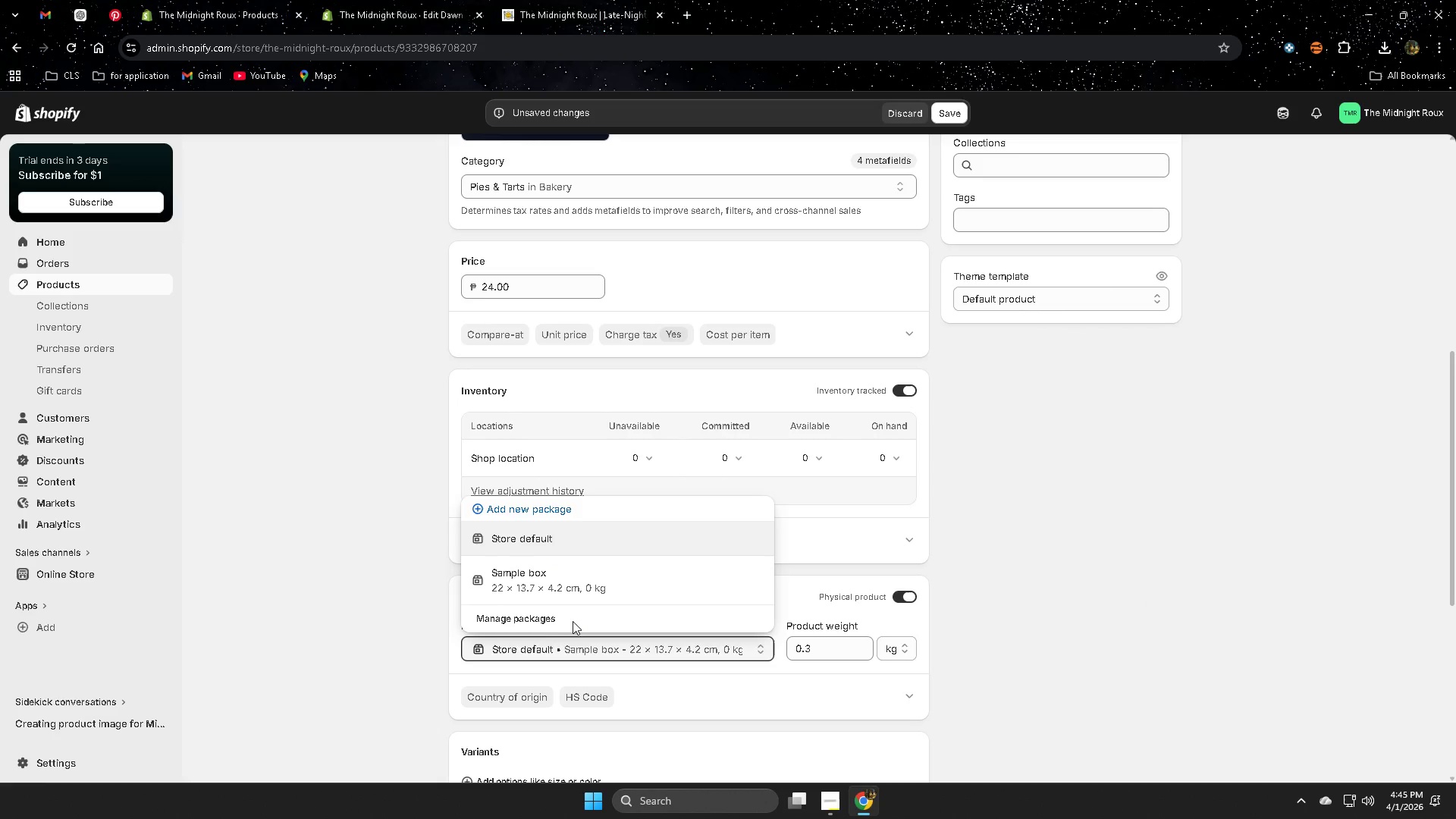 
left_click([533, 620])